 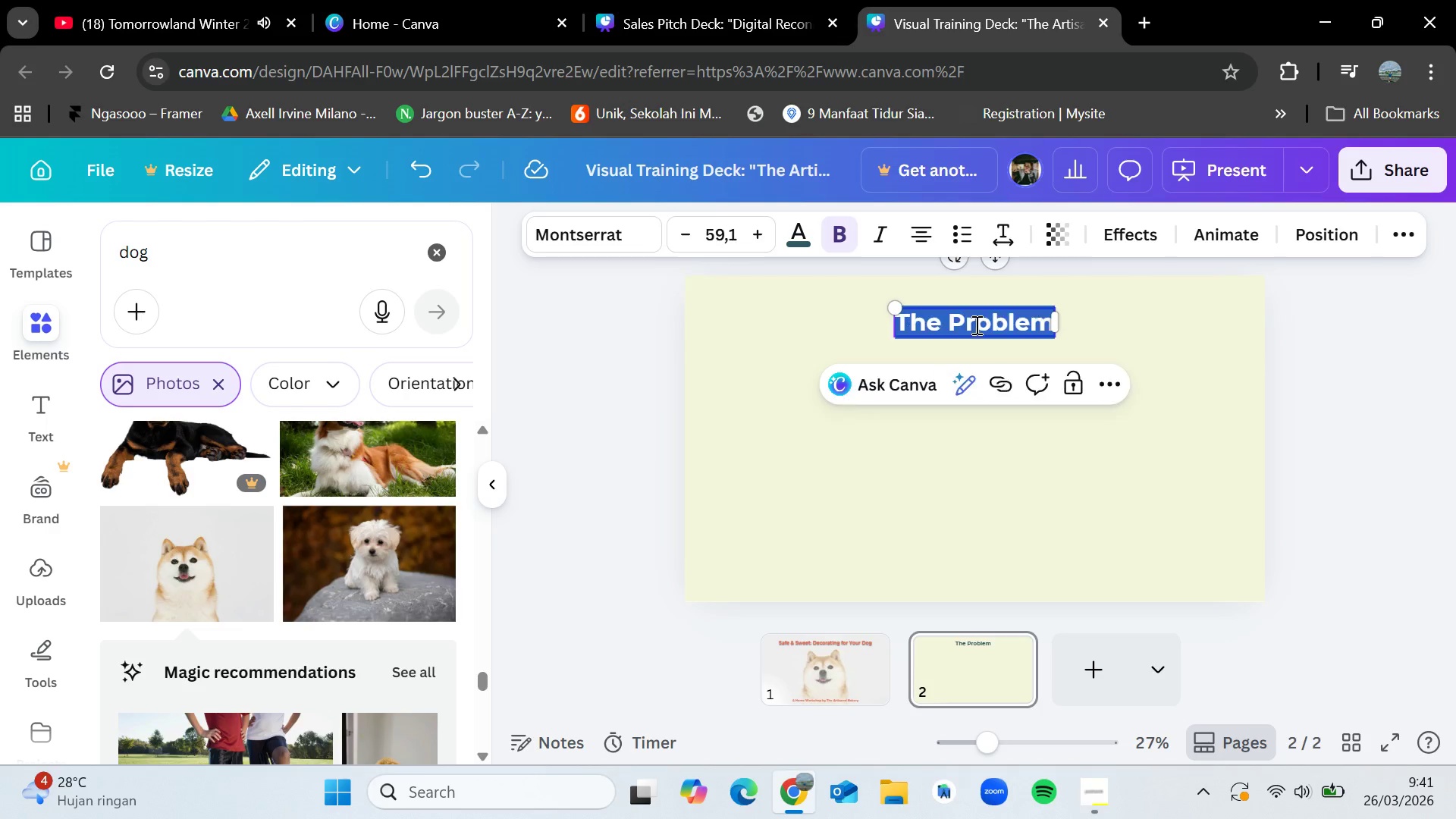 
key(Control+V)
 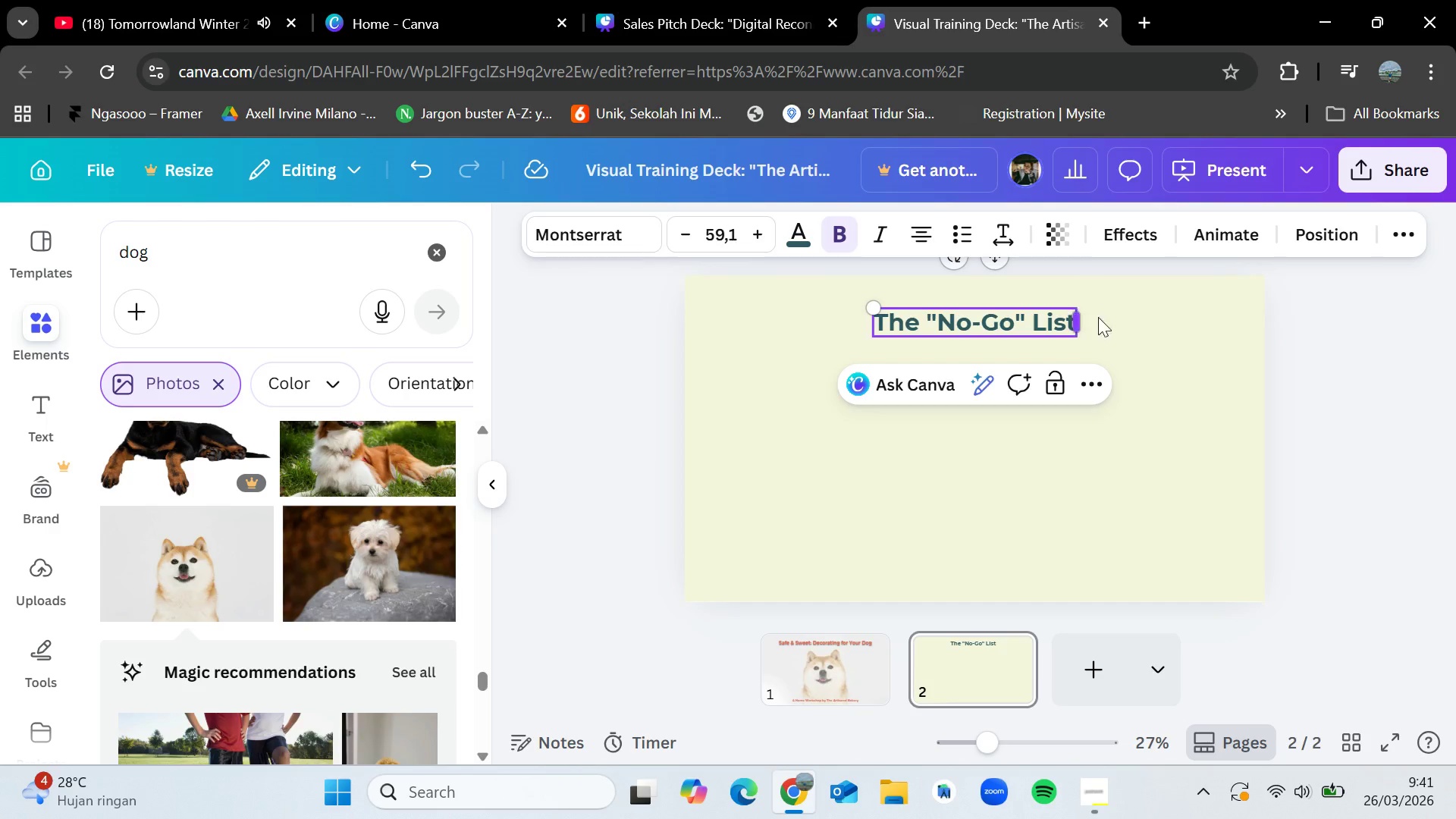 
left_click([1119, 312])
 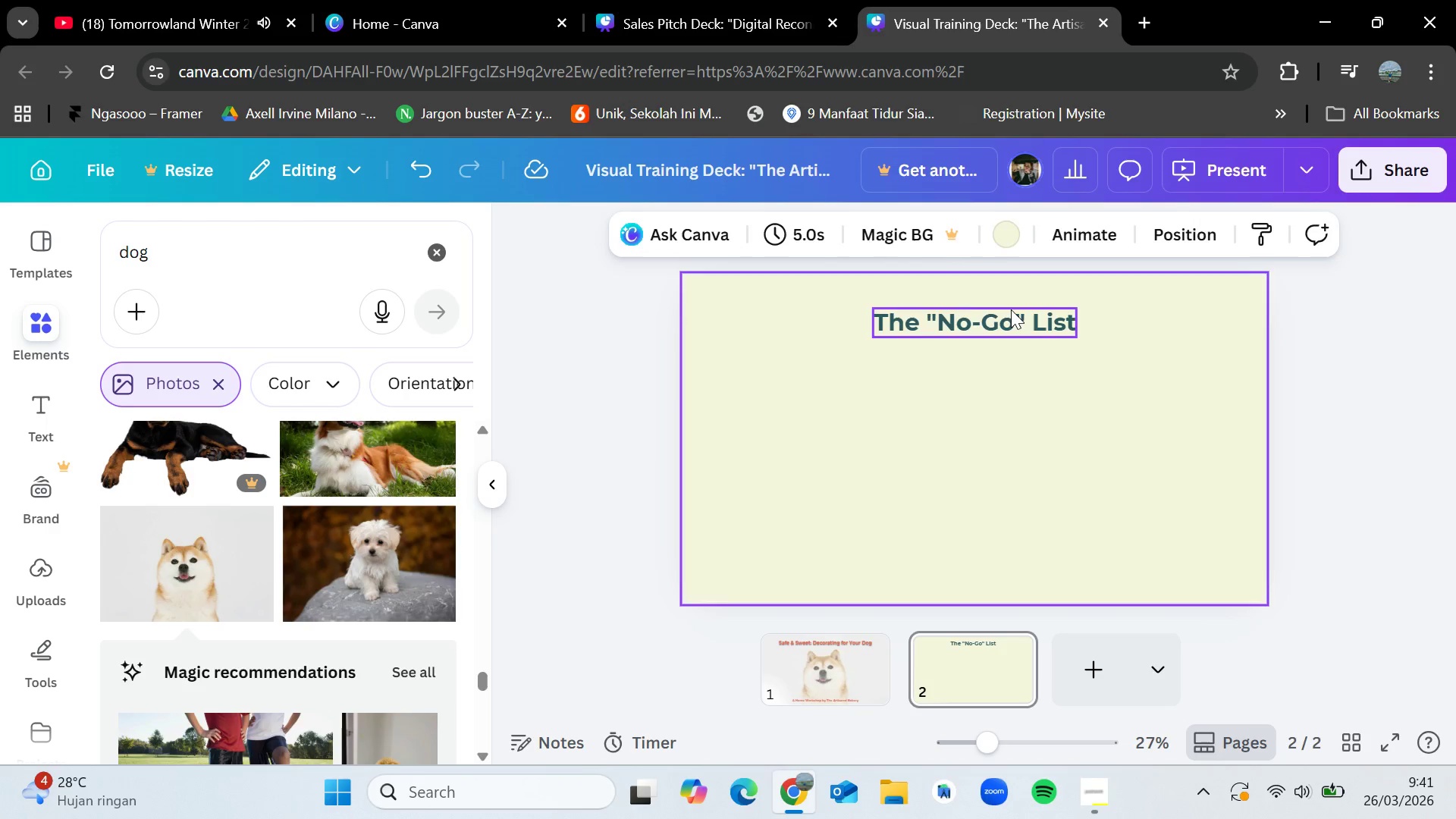 
left_click([1011, 309])
 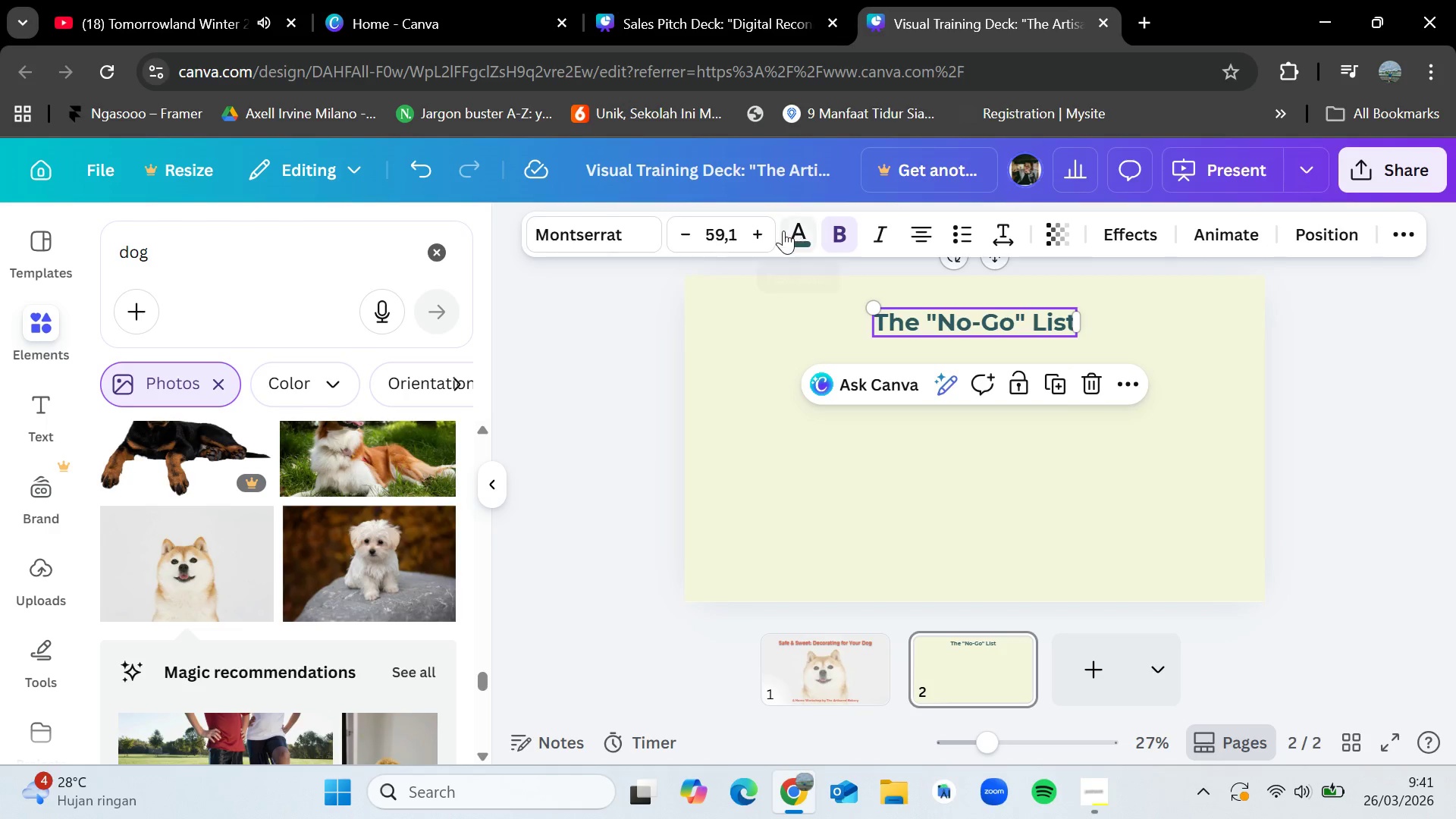 
left_click([795, 231])
 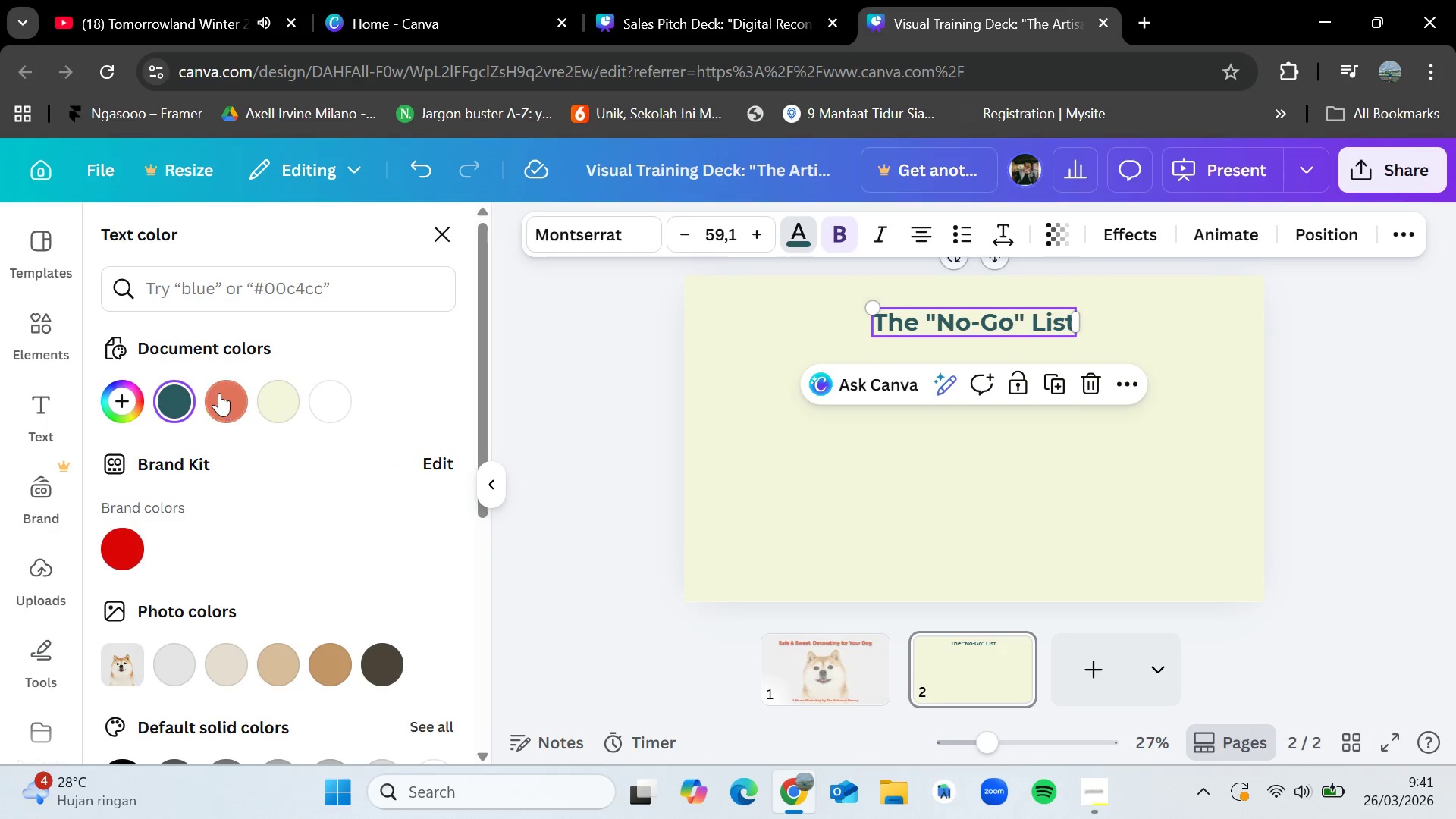 
left_click([220, 393])
 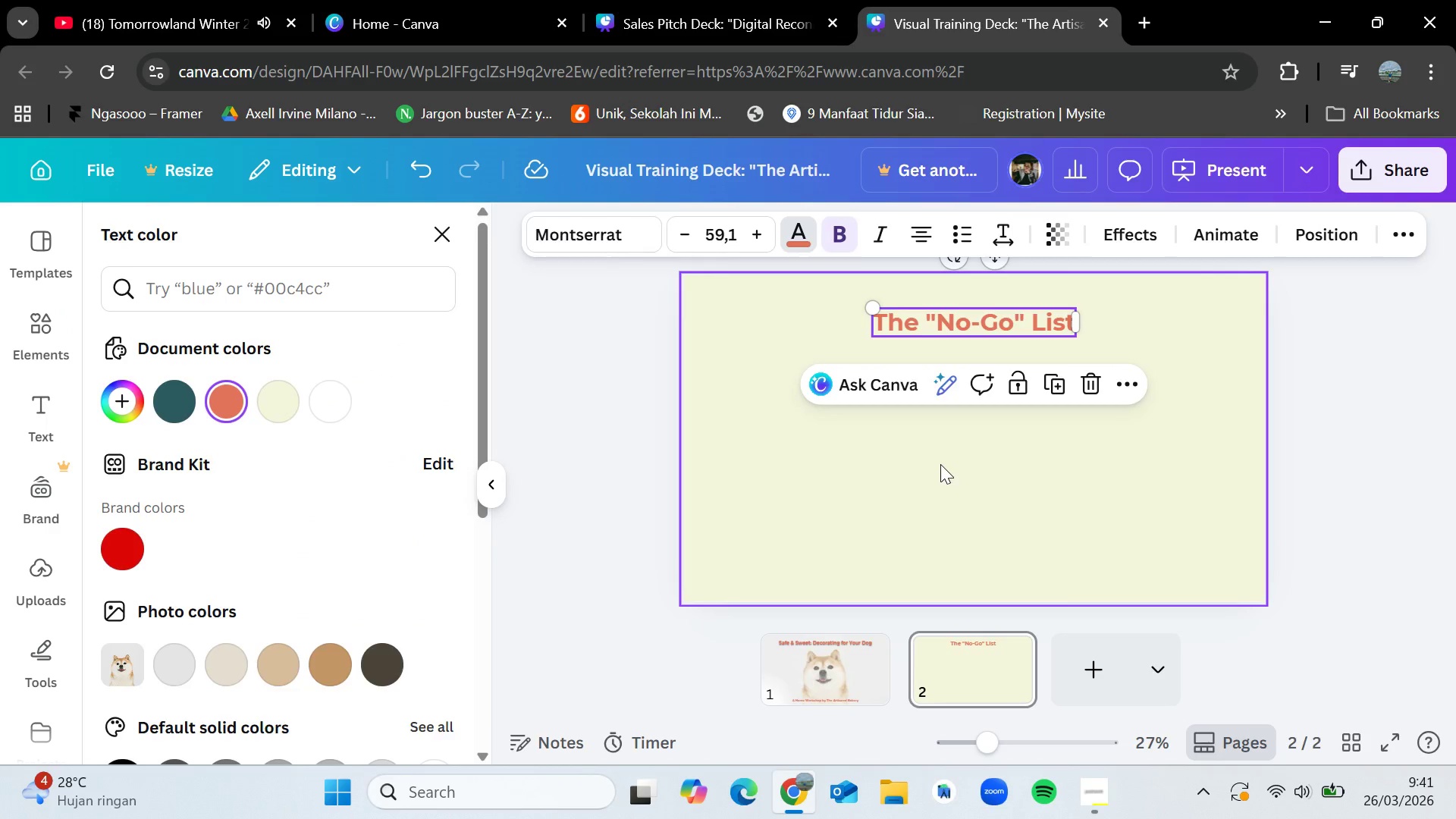 
double_click([940, 464])
 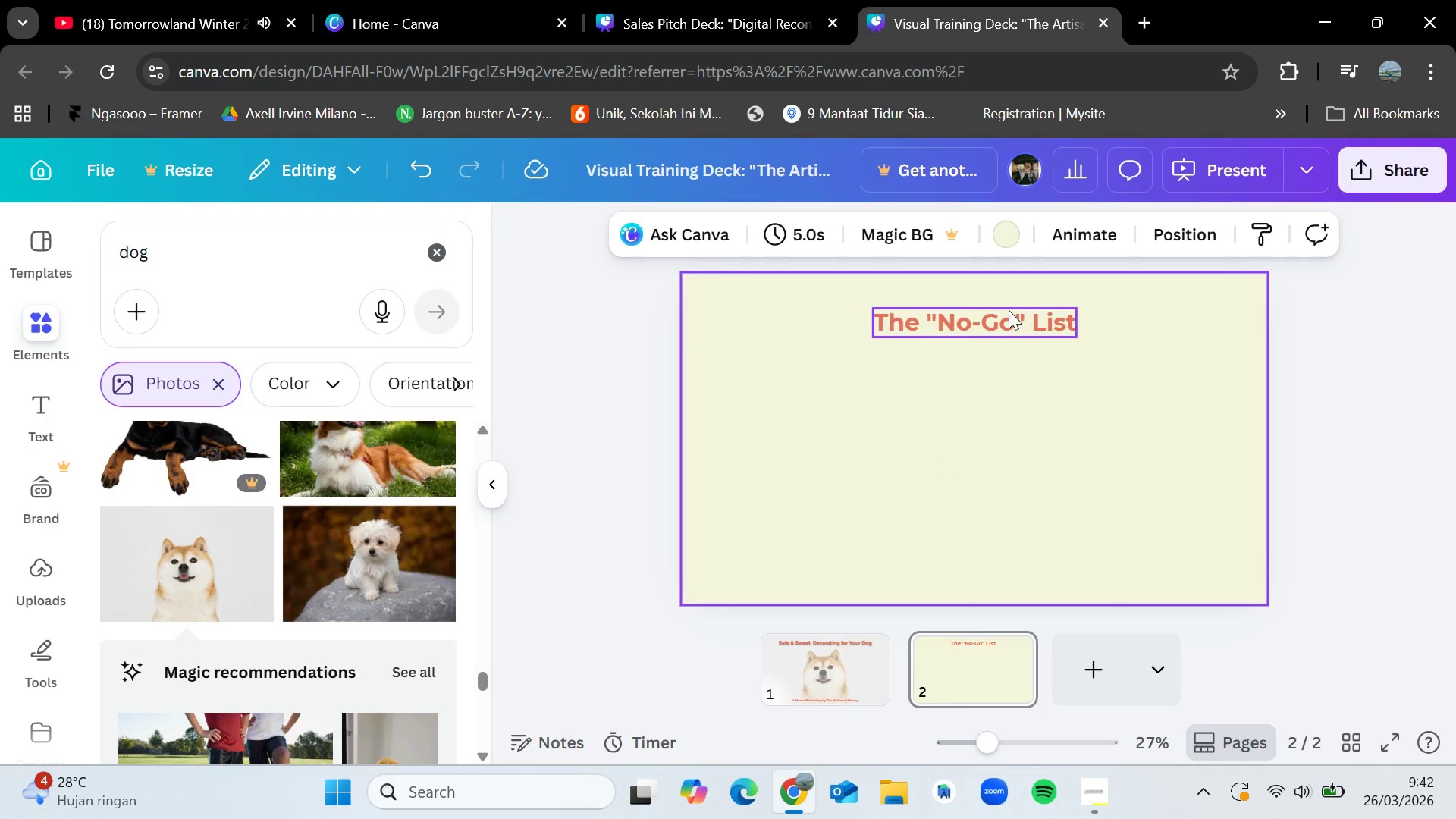 
left_click([444, 252])
 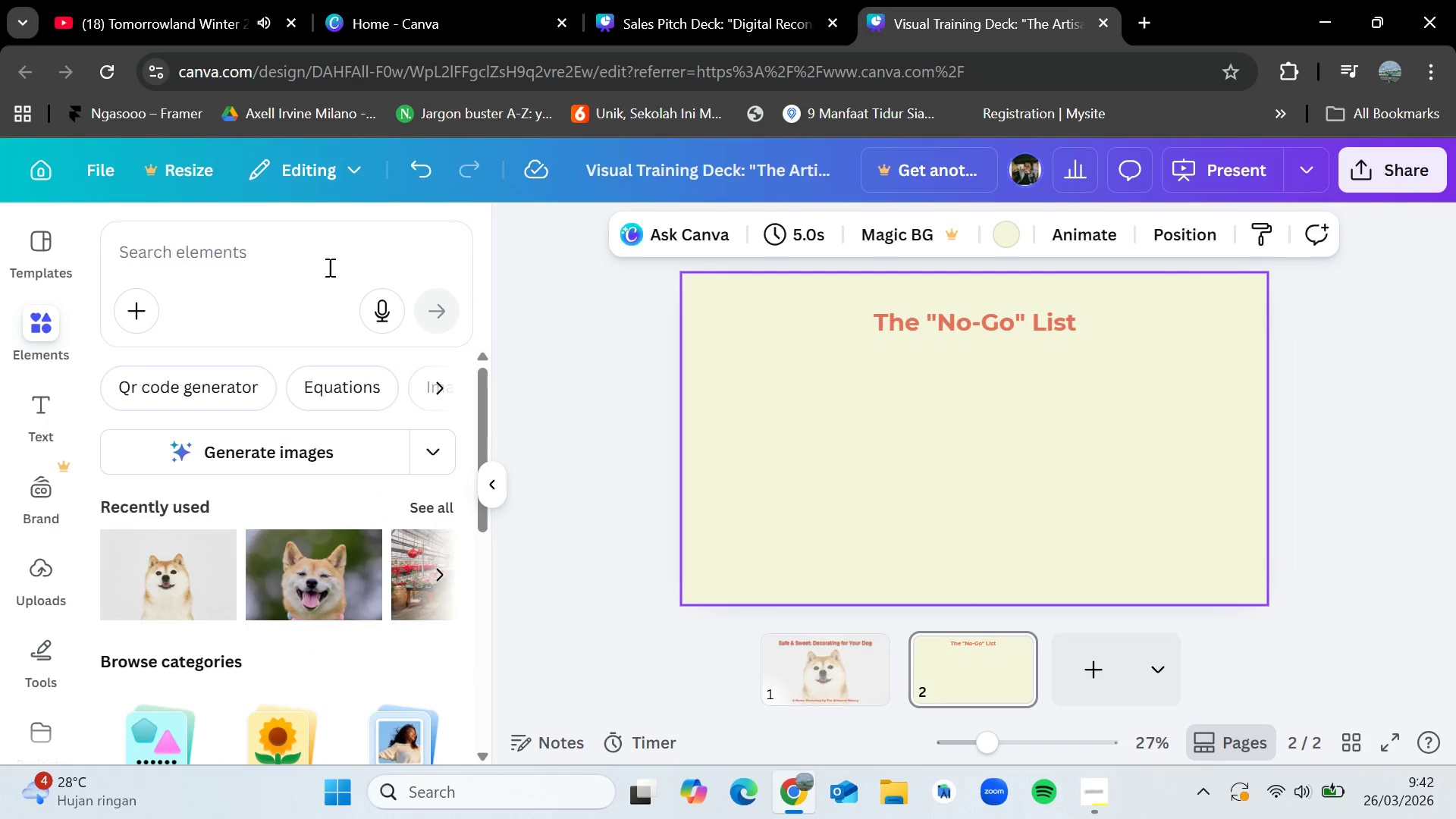 
left_click([328, 267])
 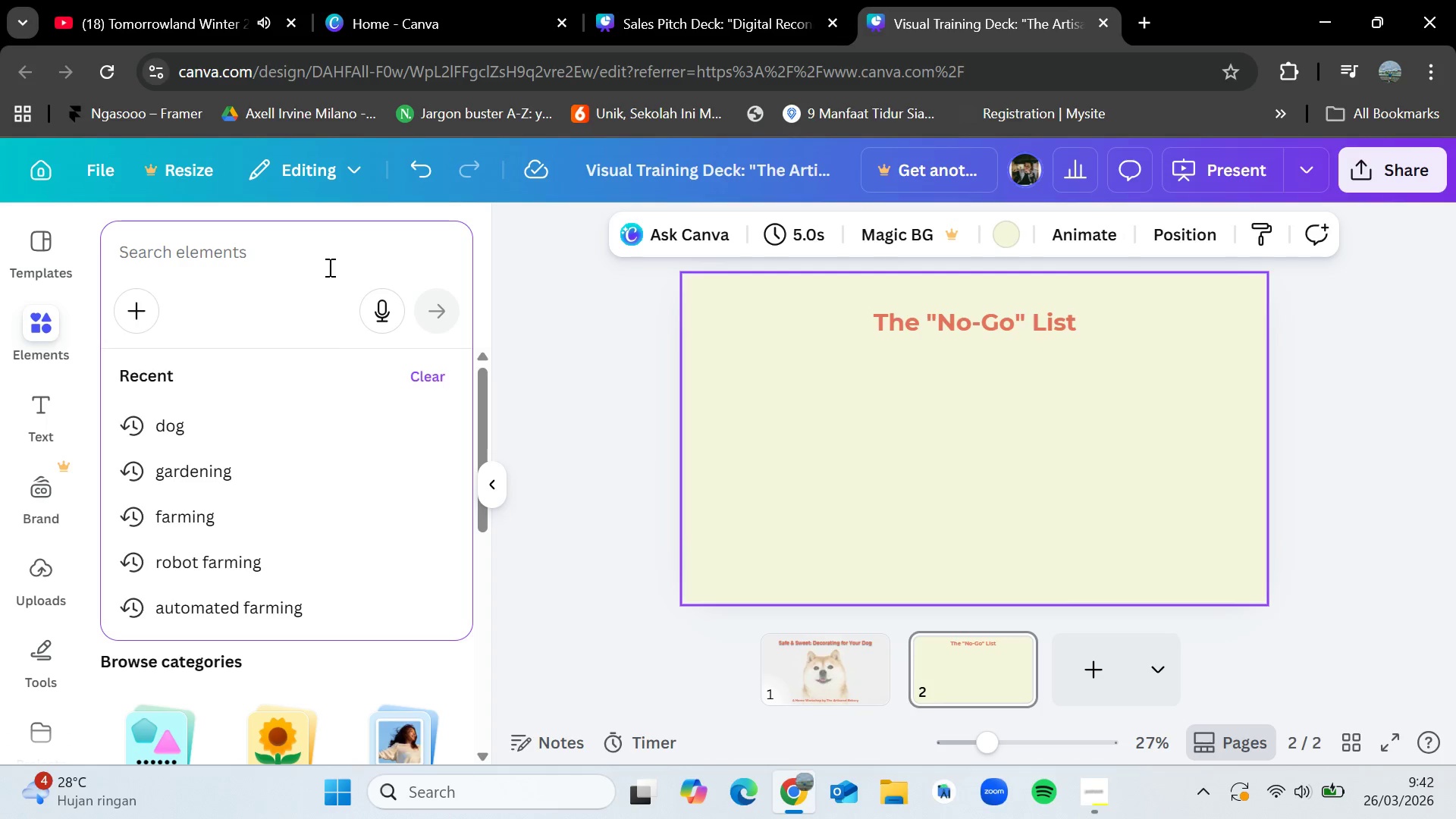 
type(frame)
 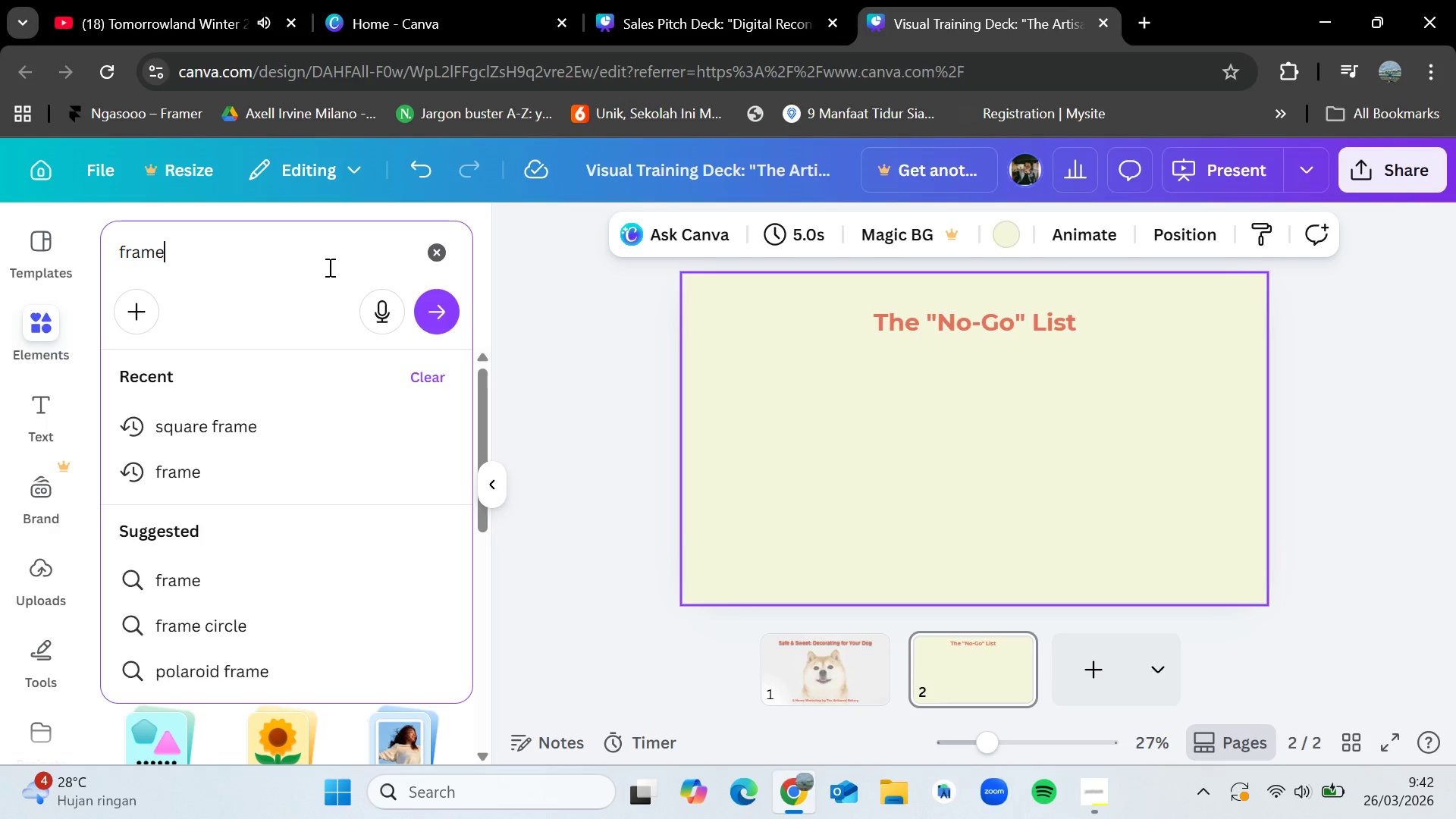 
key(Enter)
 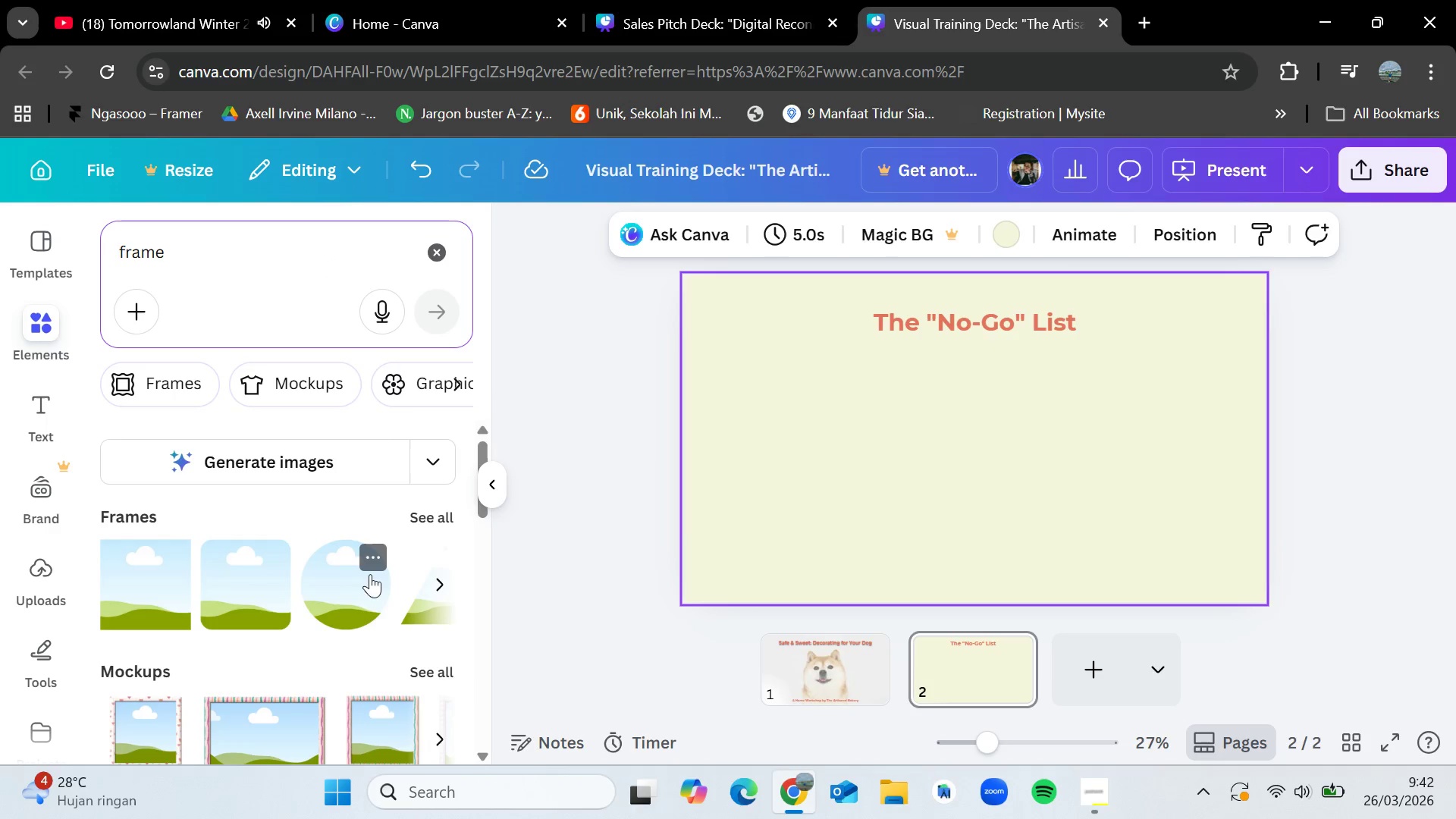 
wait(6.14)
 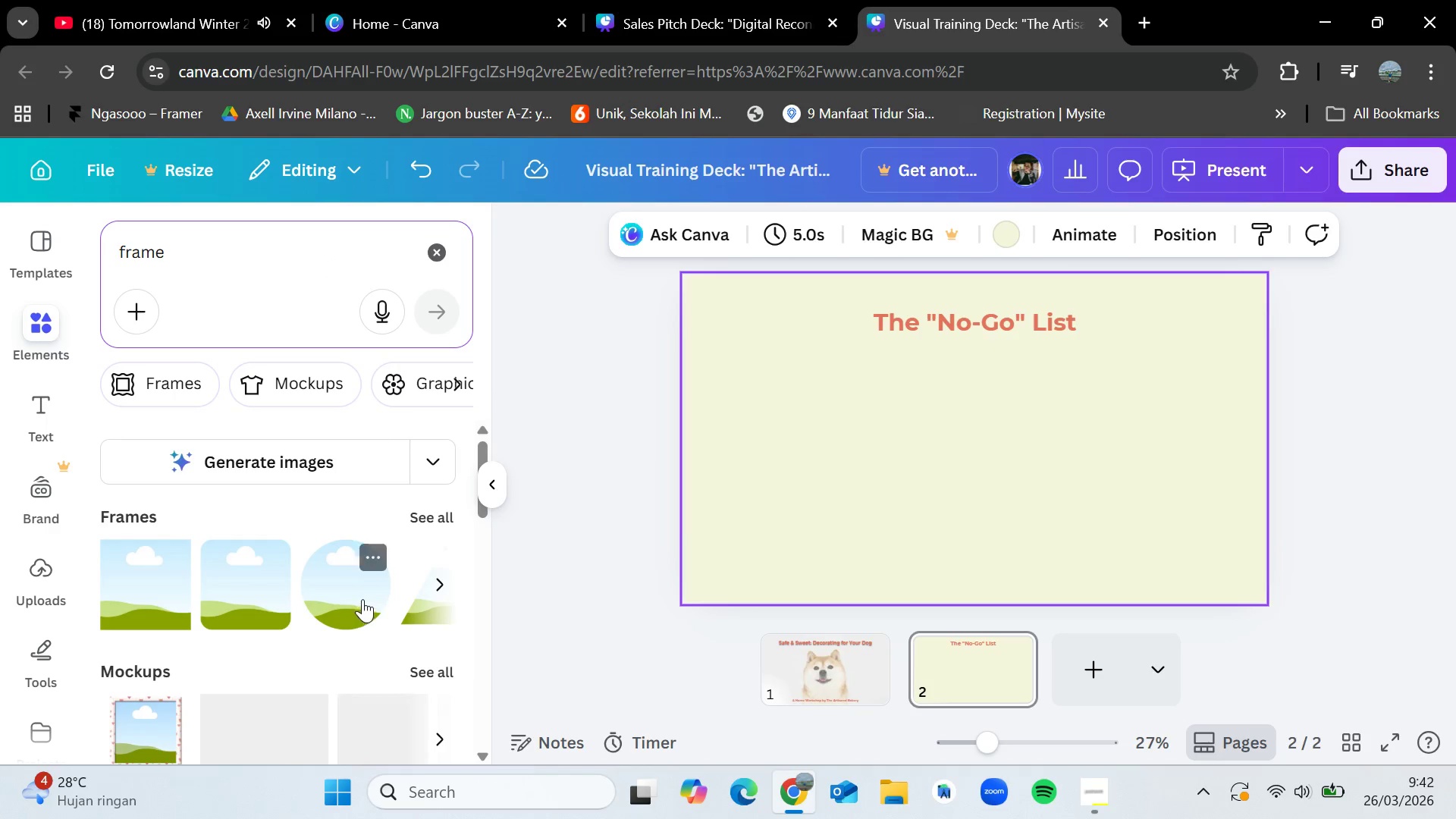 
left_click_drag(start_coordinate=[257, 592], to_coordinate=[771, 415])
 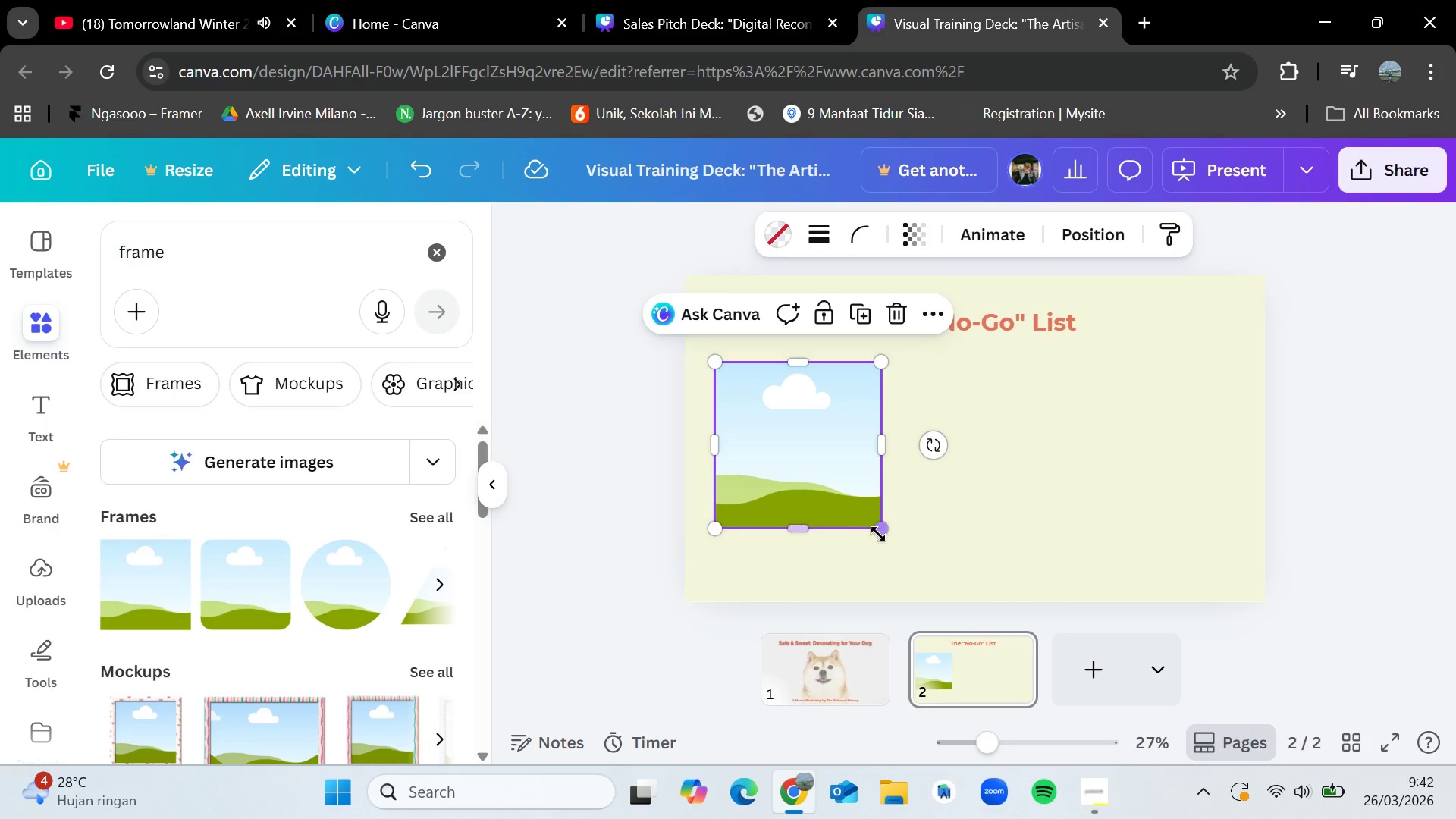 
left_click_drag(start_coordinate=[882, 533], to_coordinate=[833, 489])
 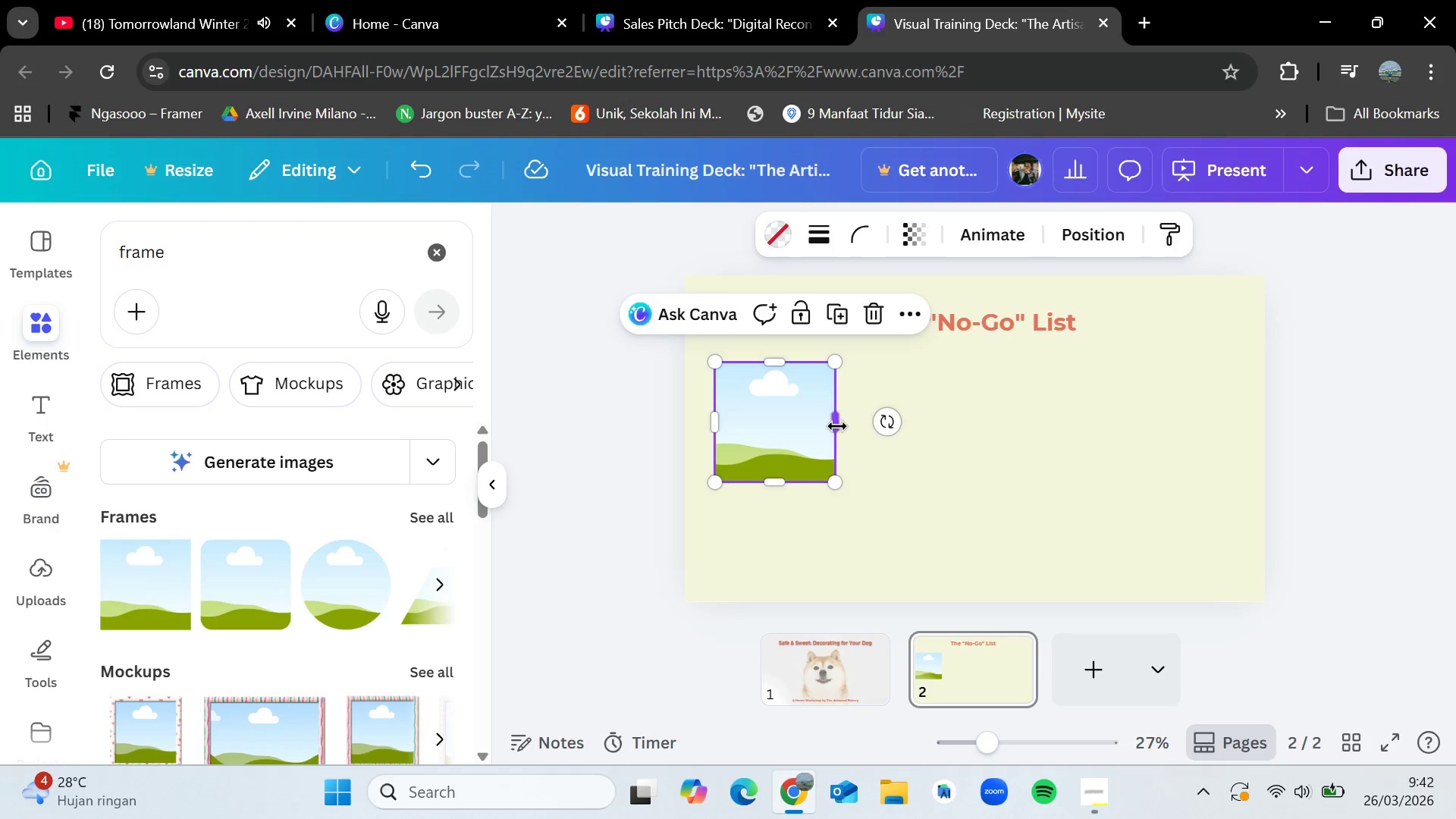 
left_click_drag(start_coordinate=[838, 425], to_coordinate=[868, 417])
 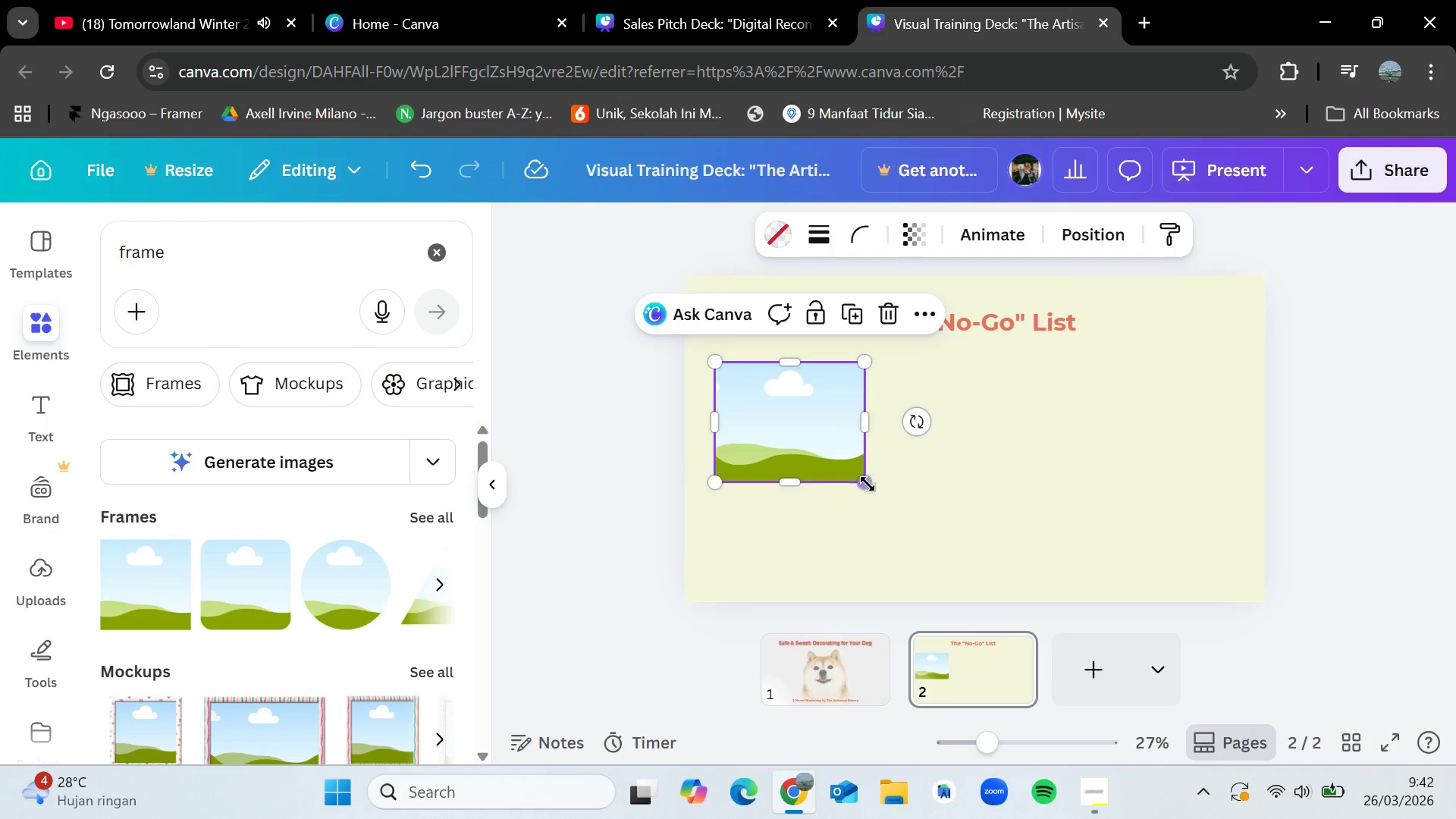 
left_click_drag(start_coordinate=[868, 482], to_coordinate=[856, 468])
 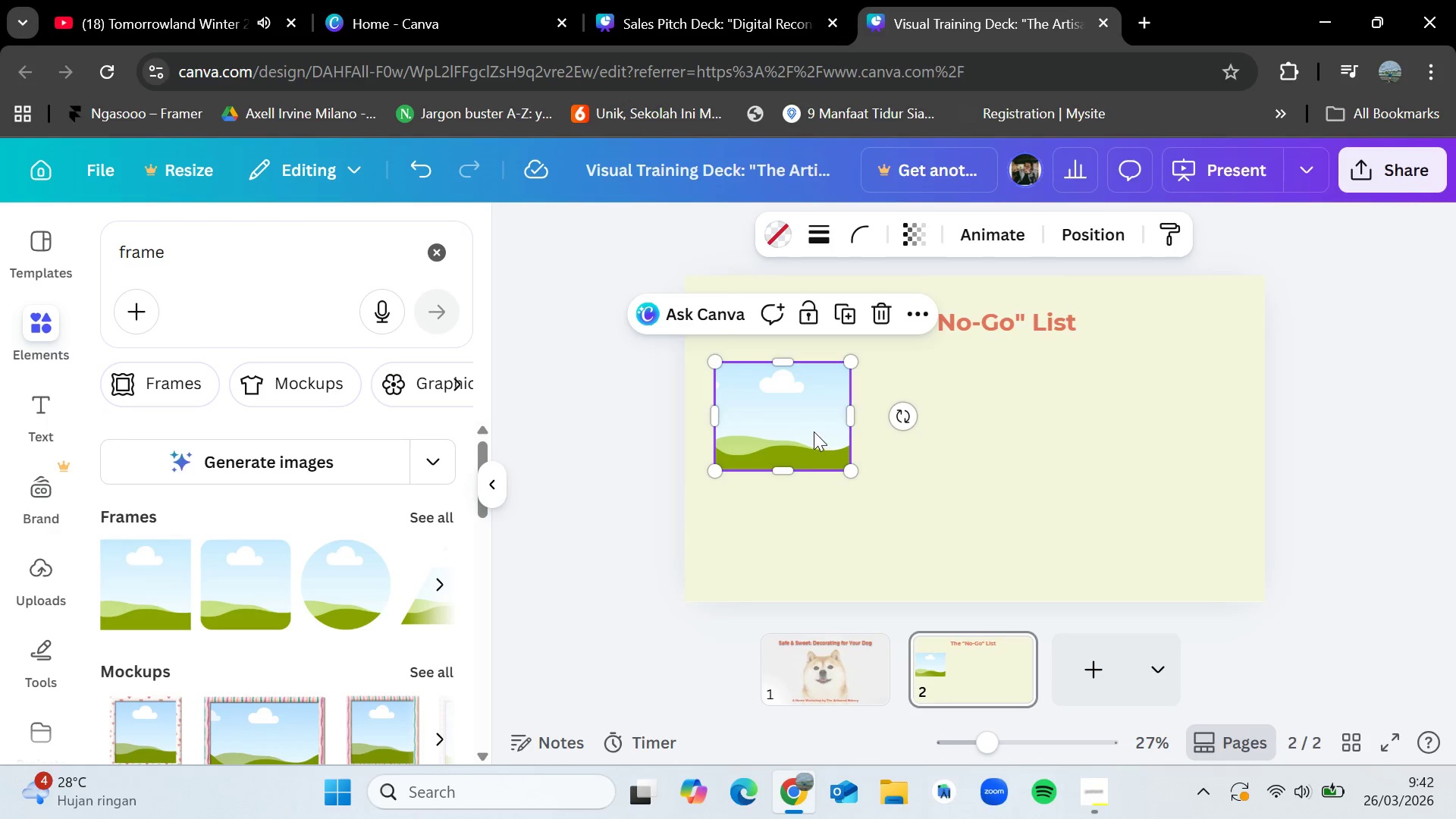 
left_click_drag(start_coordinate=[808, 425], to_coordinate=[806, 405])
 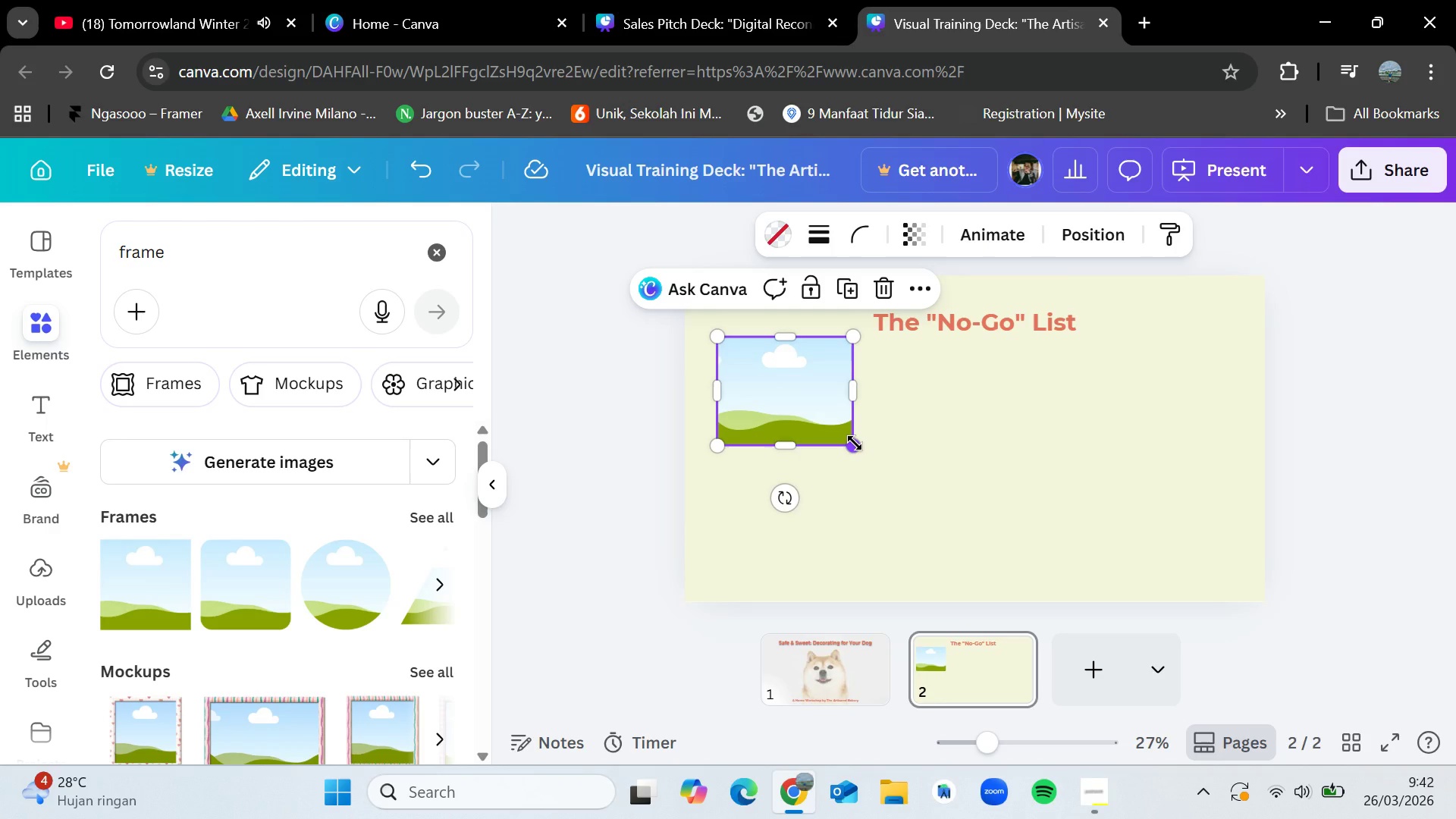 
left_click_drag(start_coordinate=[855, 443], to_coordinate=[867, 466])
 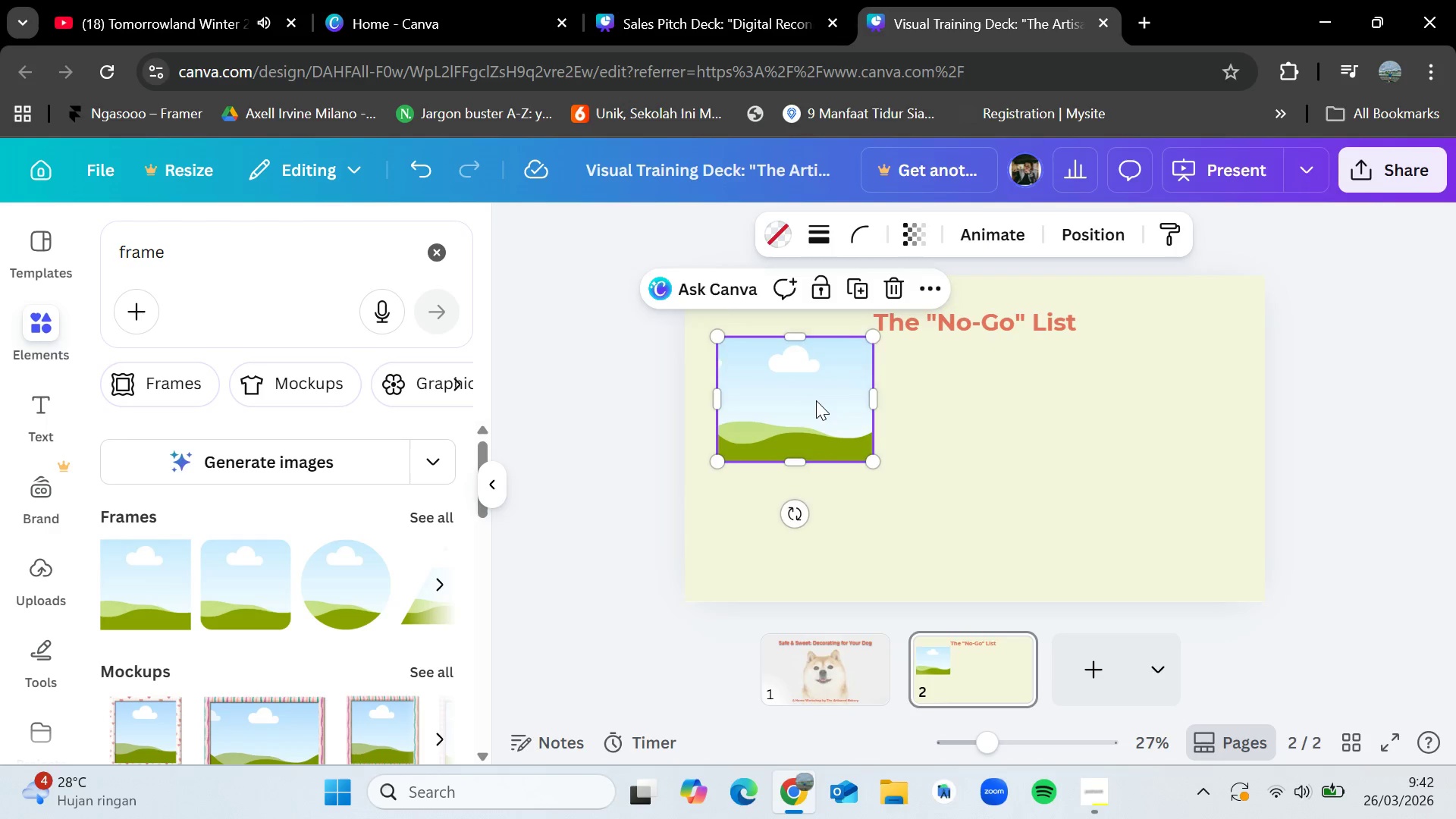 
left_click_drag(start_coordinate=[816, 400], to_coordinate=[805, 449])
 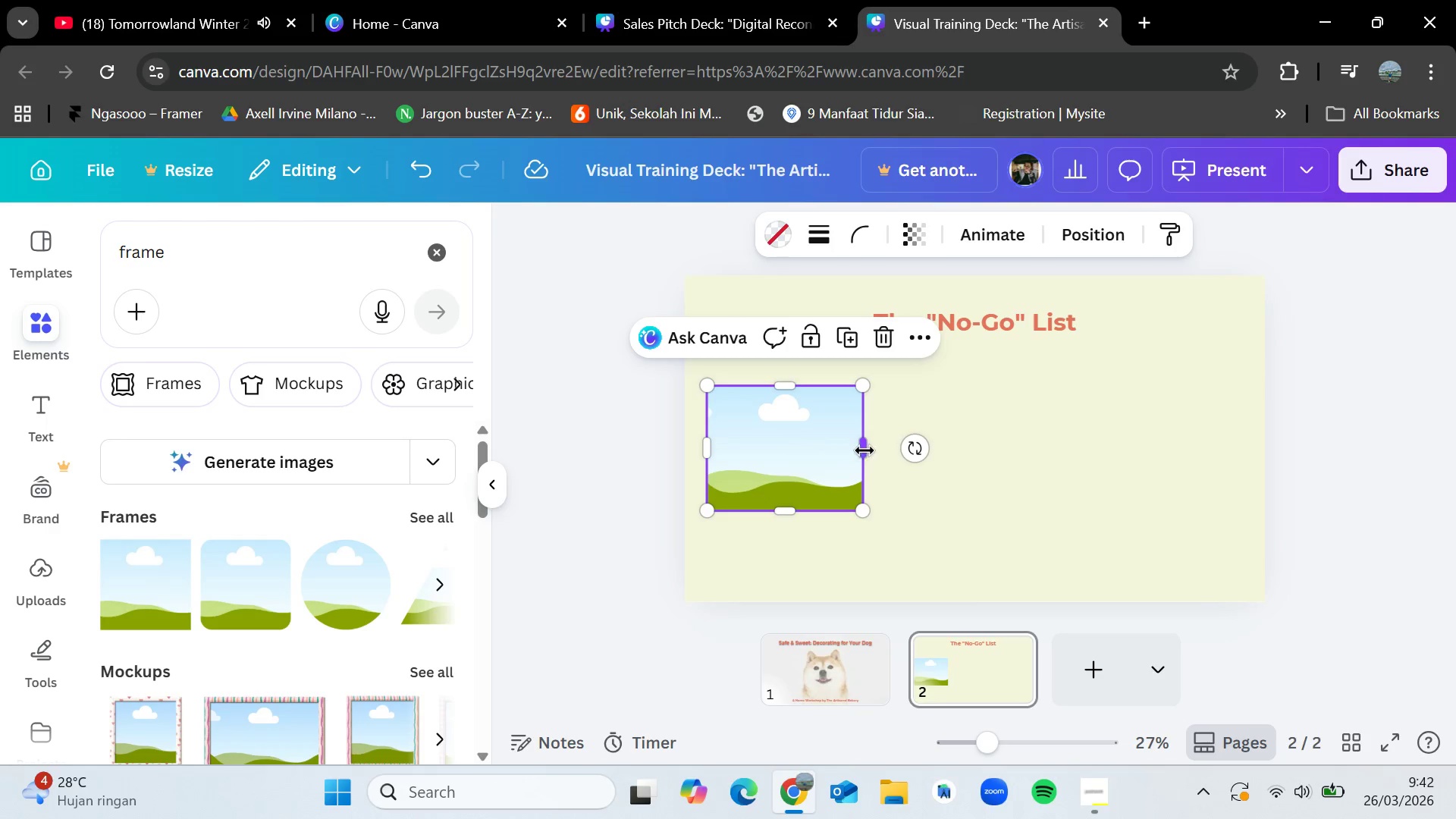 
left_click_drag(start_coordinate=[864, 450], to_coordinate=[853, 449])
 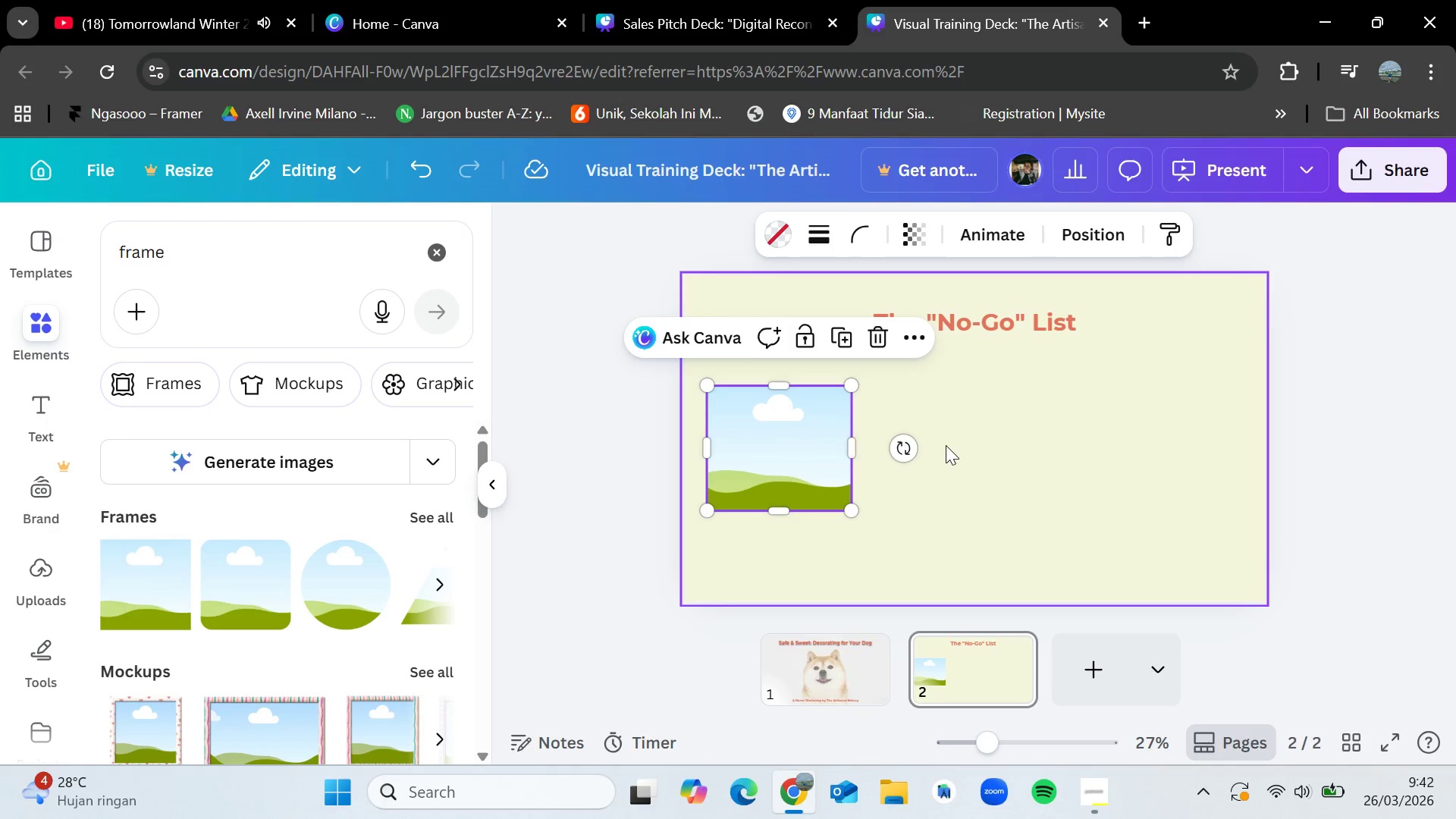 
left_click([946, 445])
 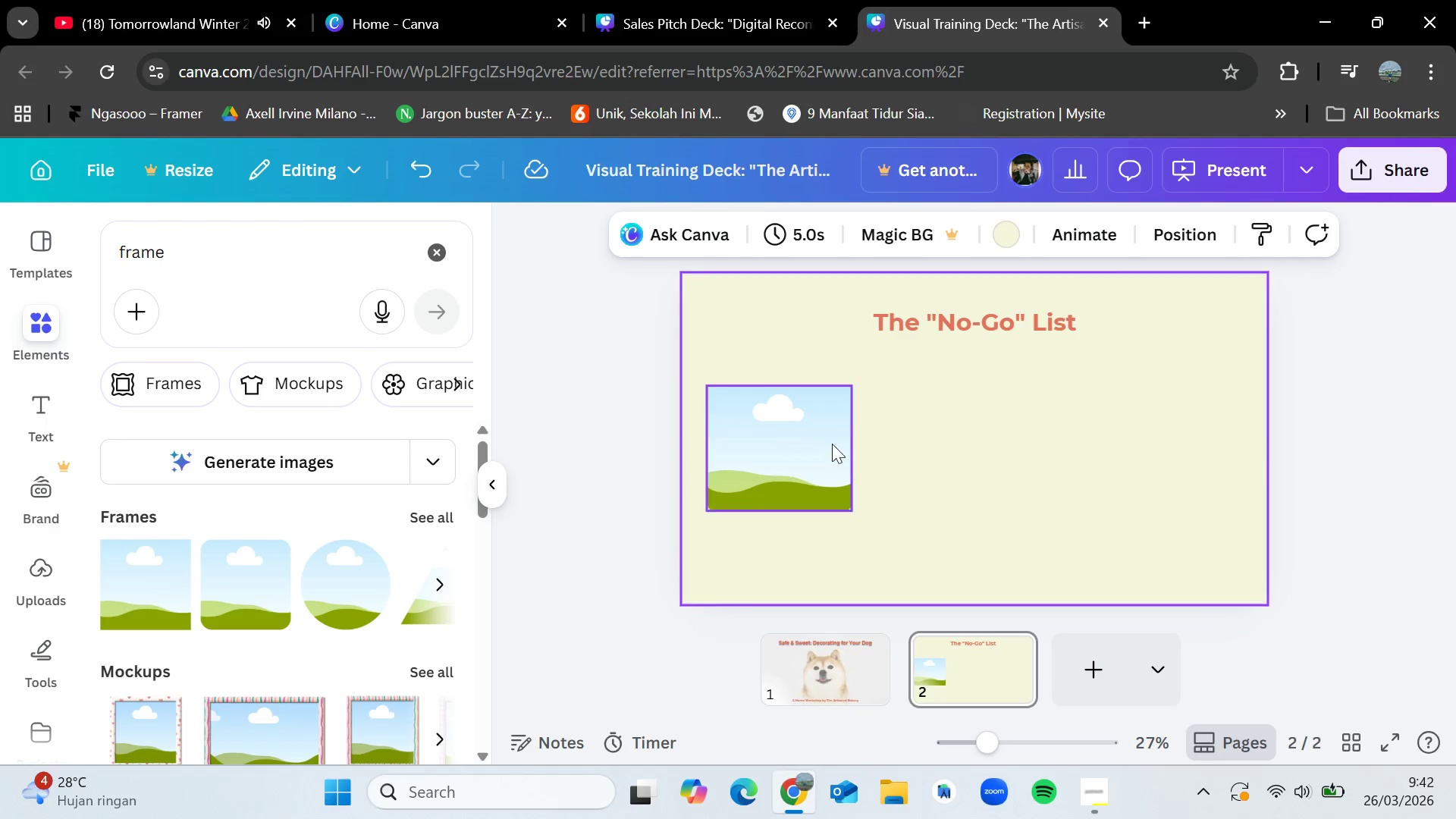 
left_click([820, 442])
 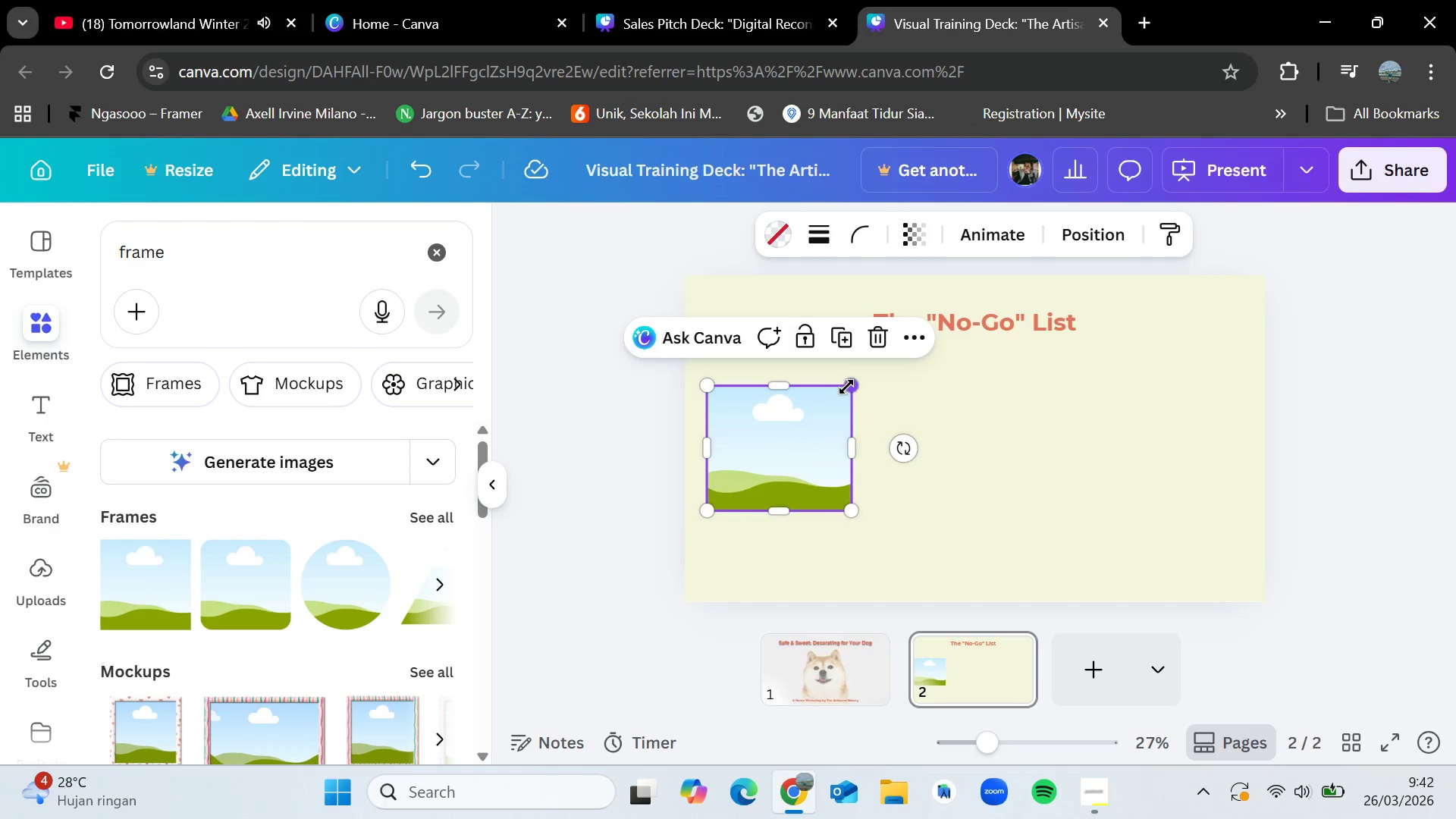 
left_click_drag(start_coordinate=[846, 386], to_coordinate=[864, 375])
 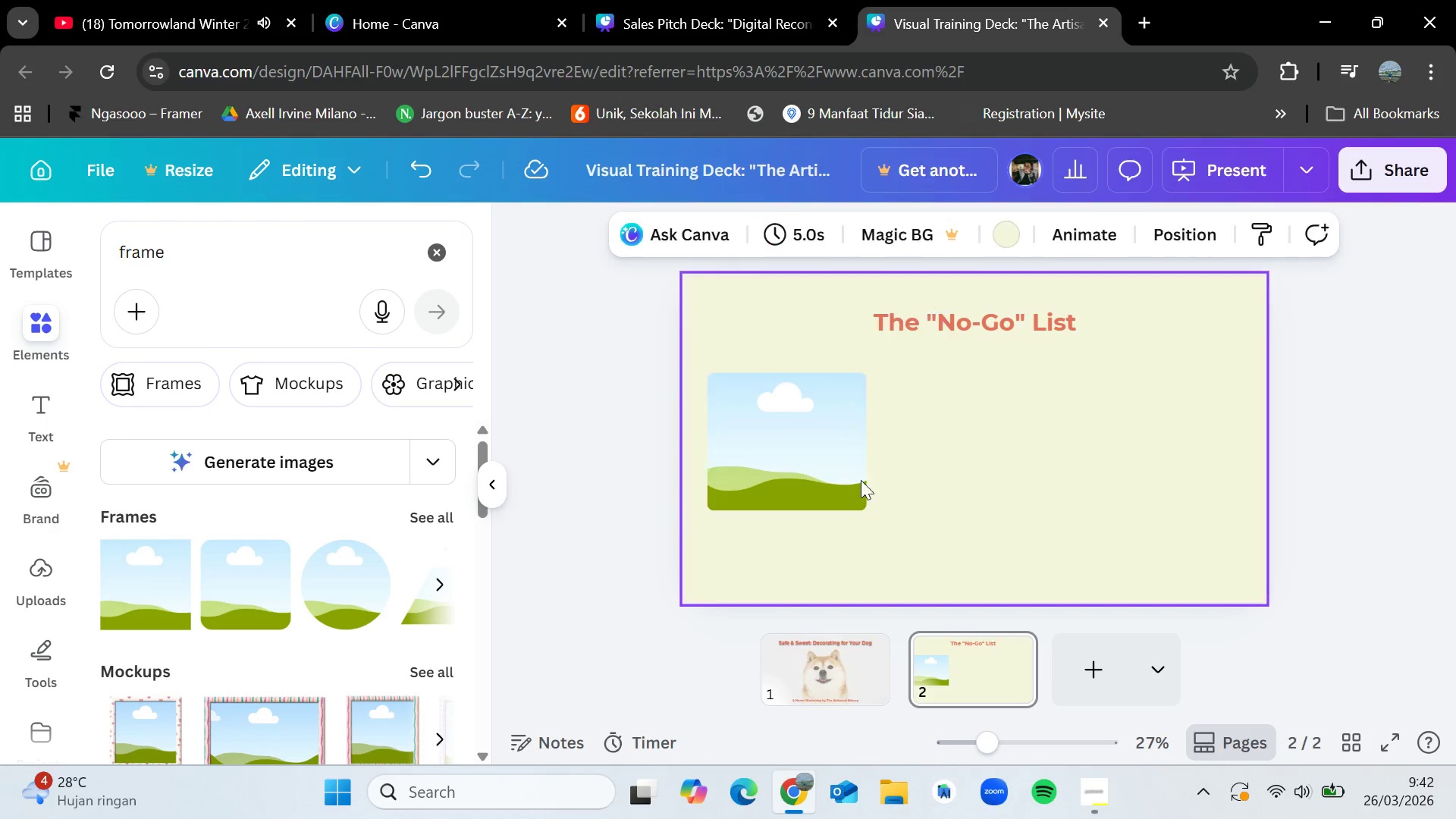 
double_click([781, 479])
 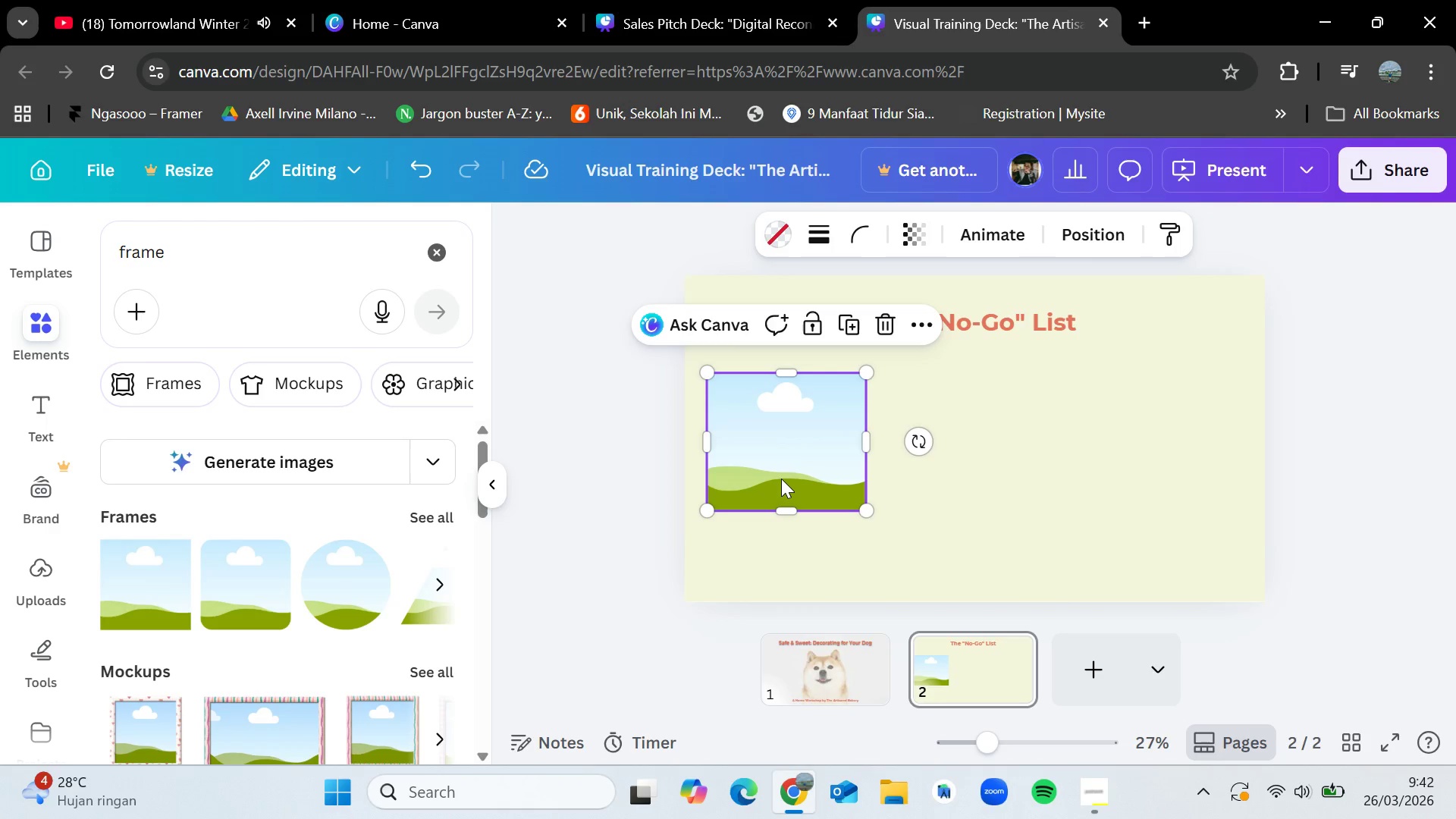 
key(Control+C)
 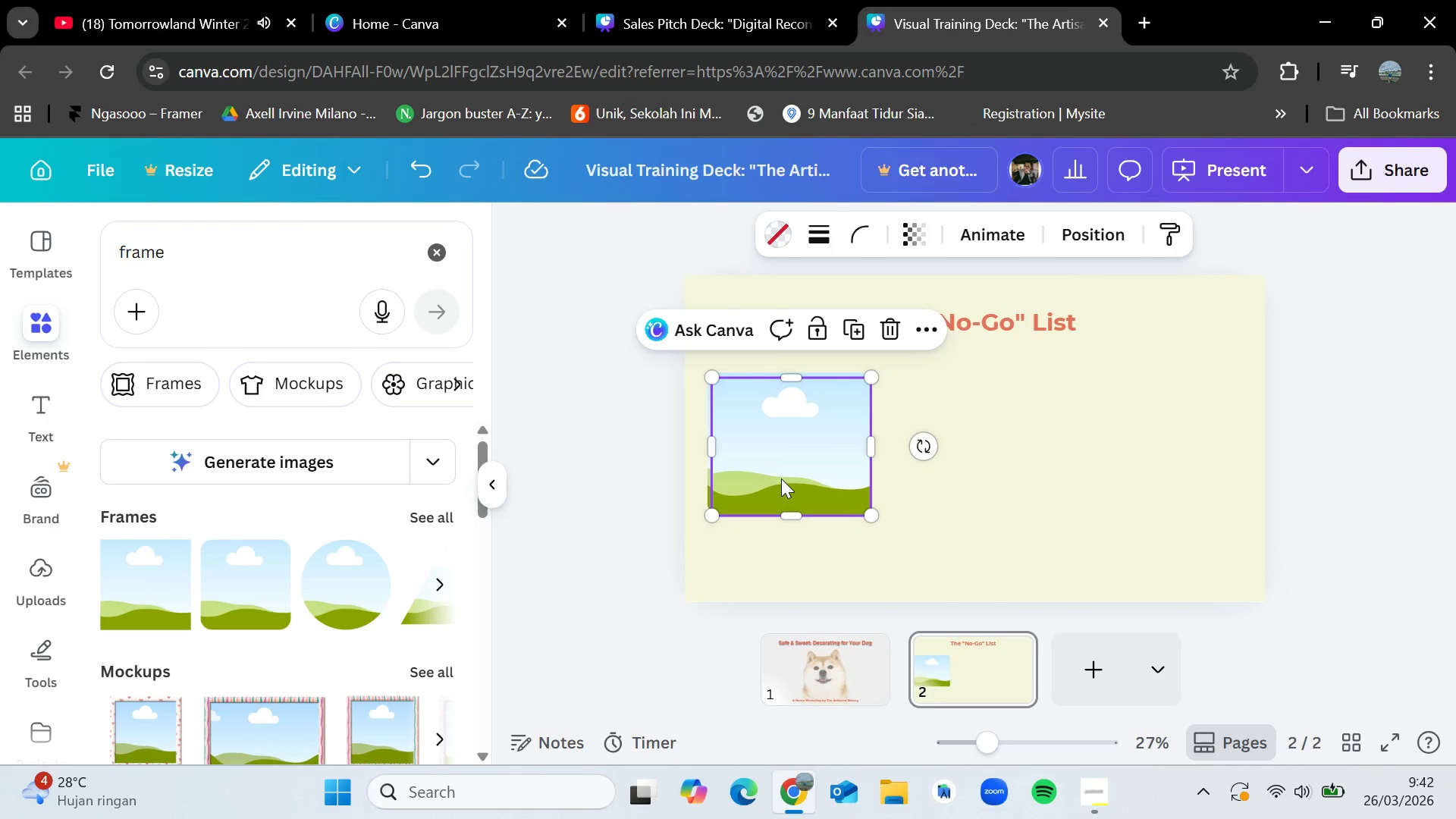 
key(Control+V)
 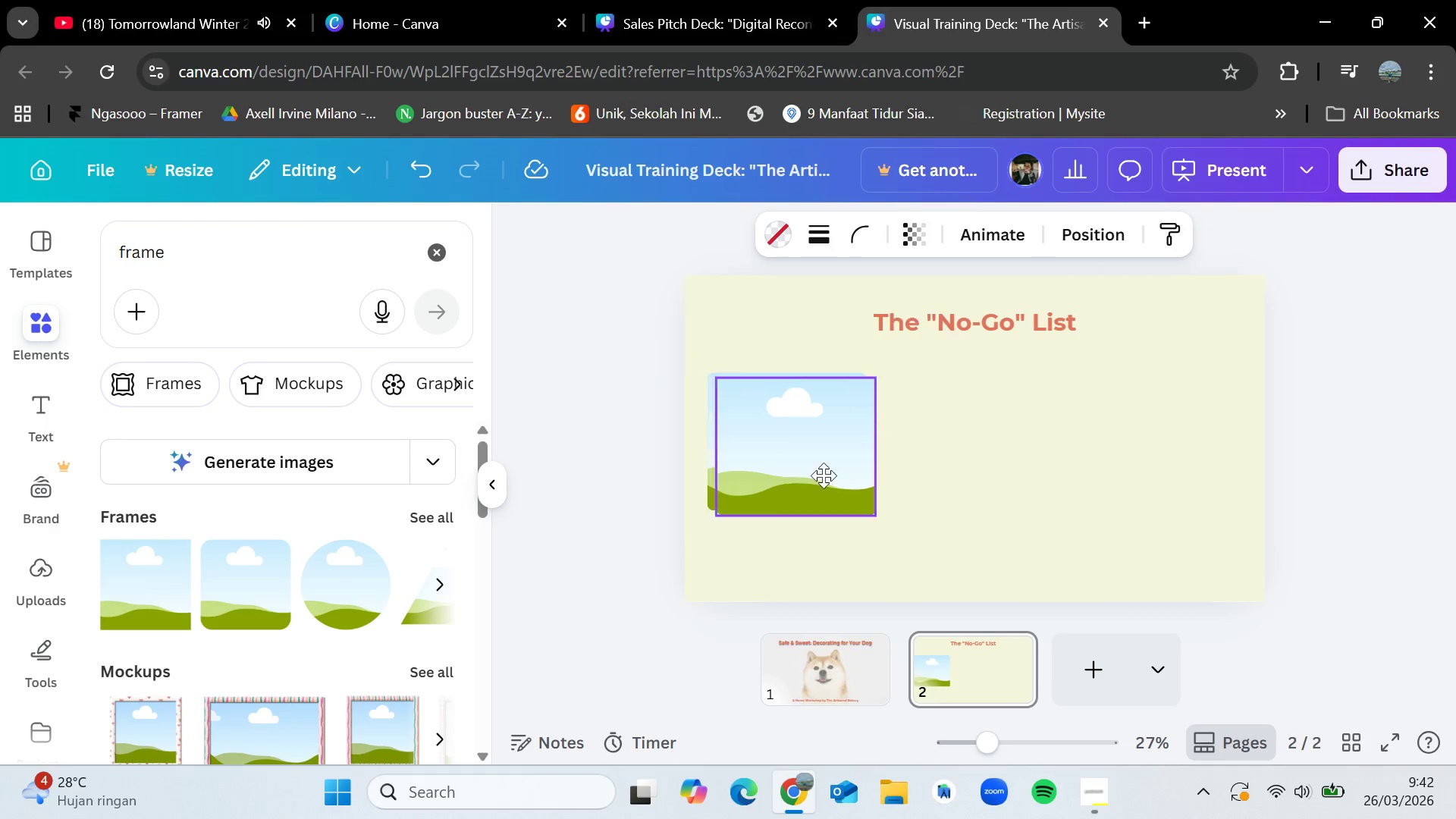 
left_click_drag(start_coordinate=[781, 479], to_coordinate=[965, 475])
 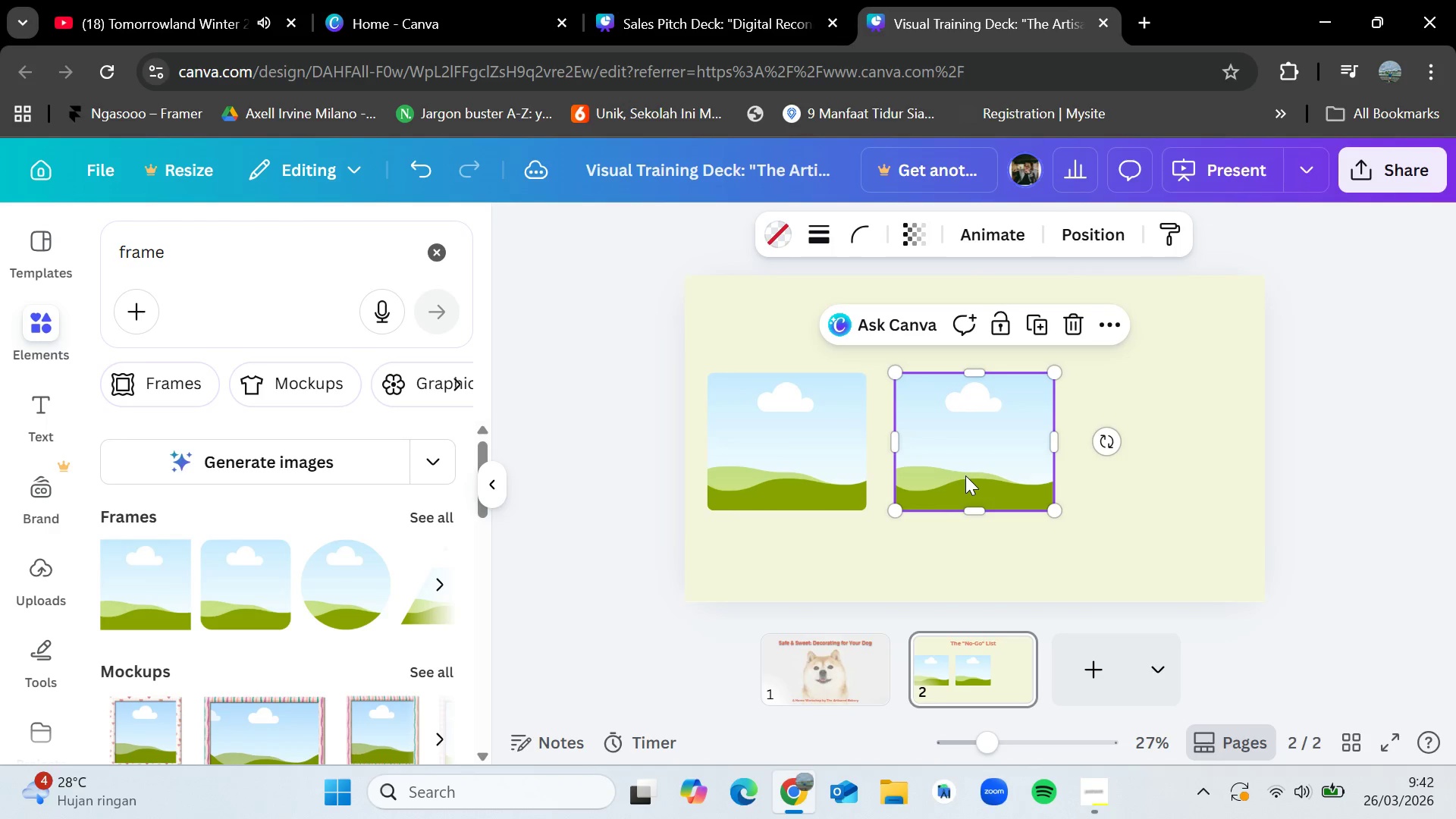 
key(Control+V)
 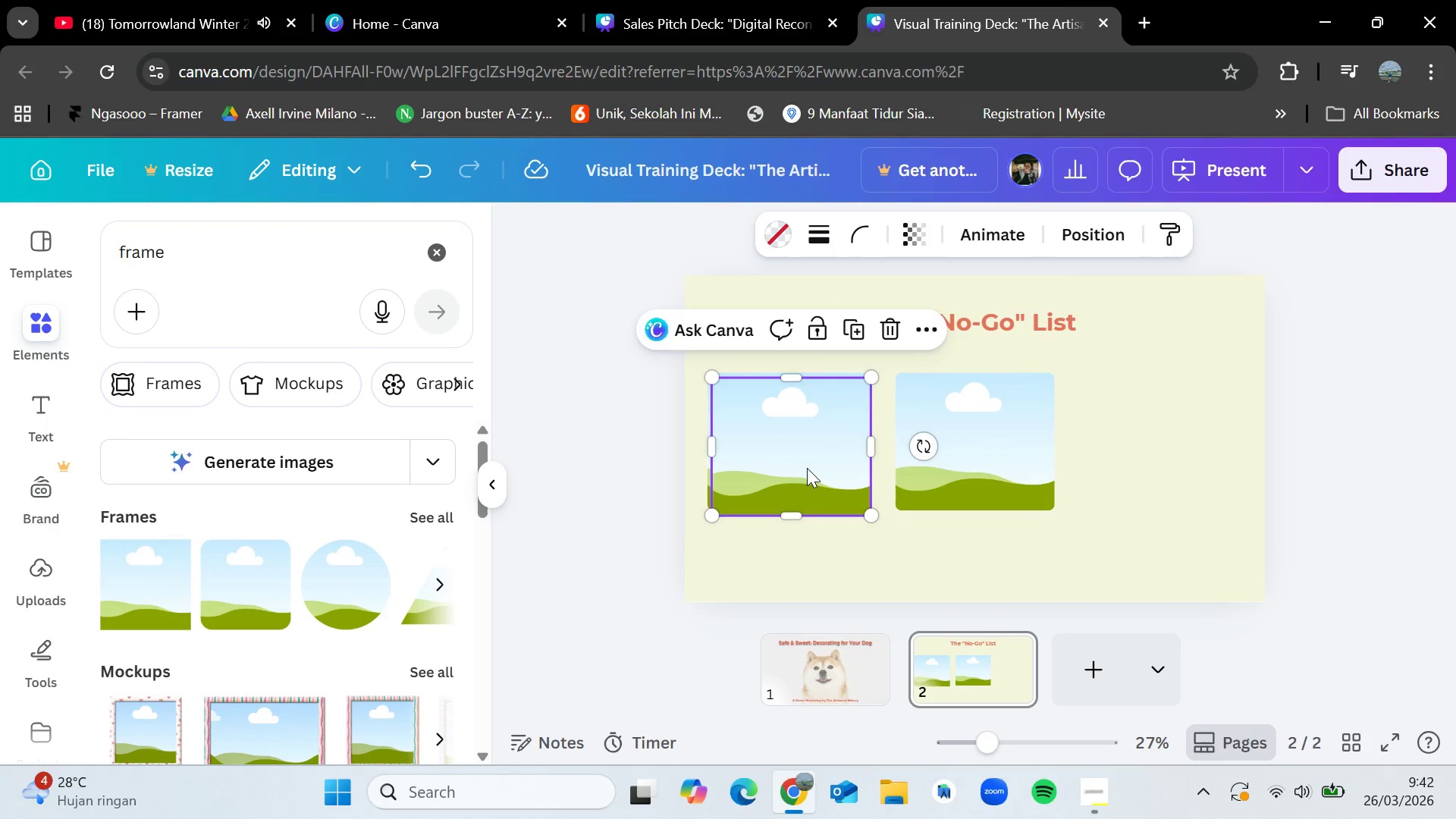 
left_click_drag(start_coordinate=[806, 468], to_coordinate=[1178, 457])
 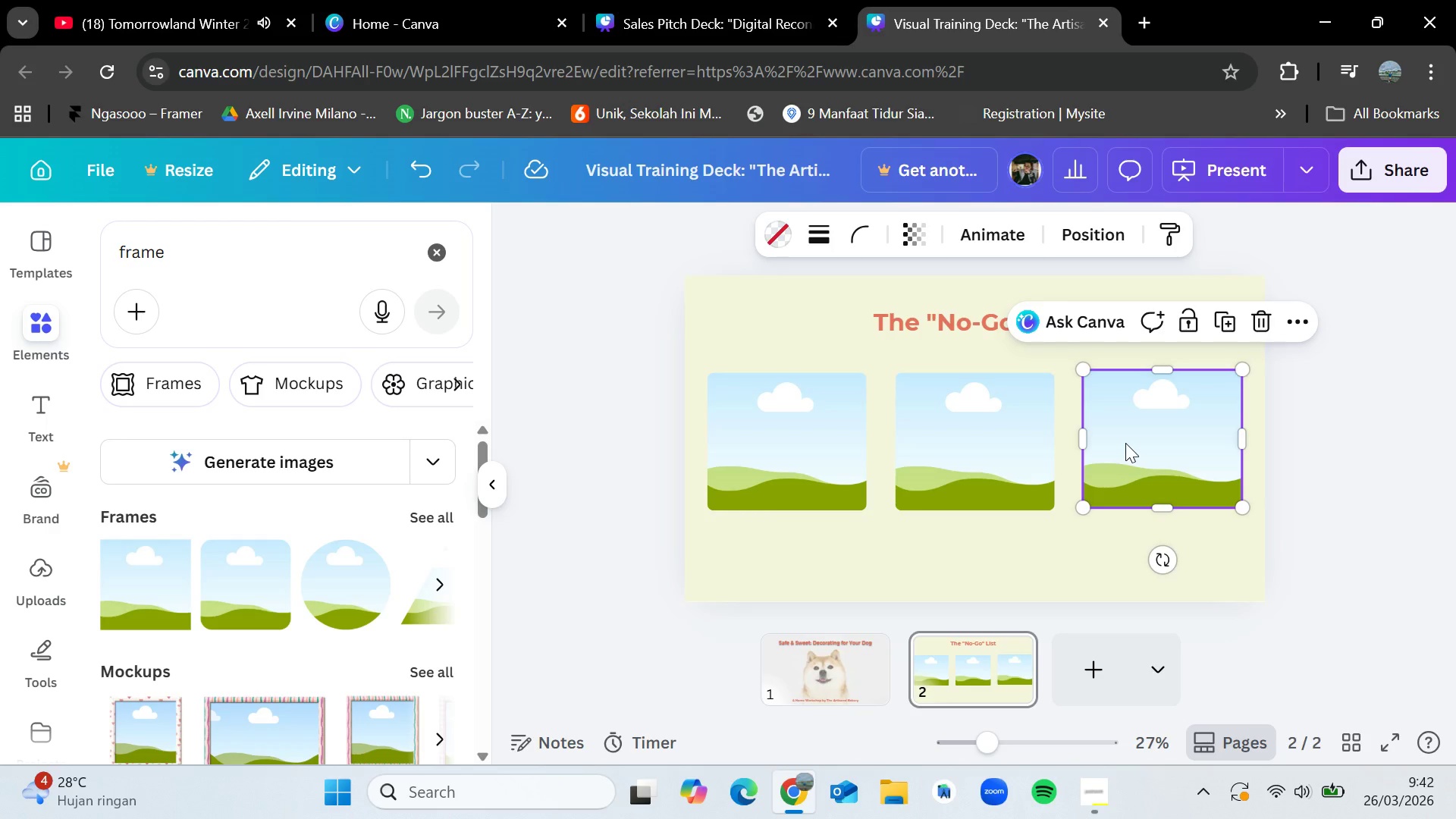 
key(Delete)
 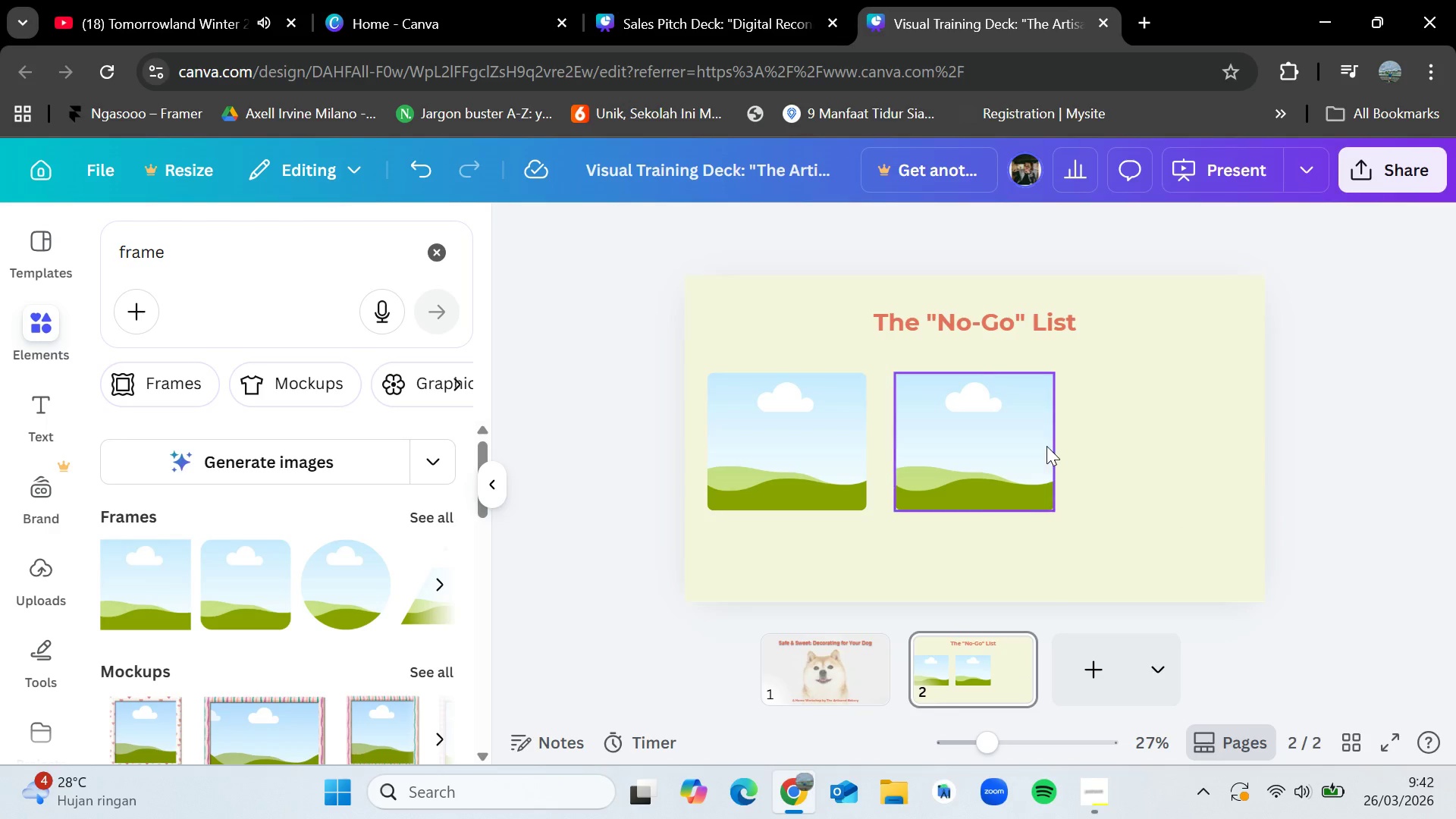 
left_click([1046, 446])
 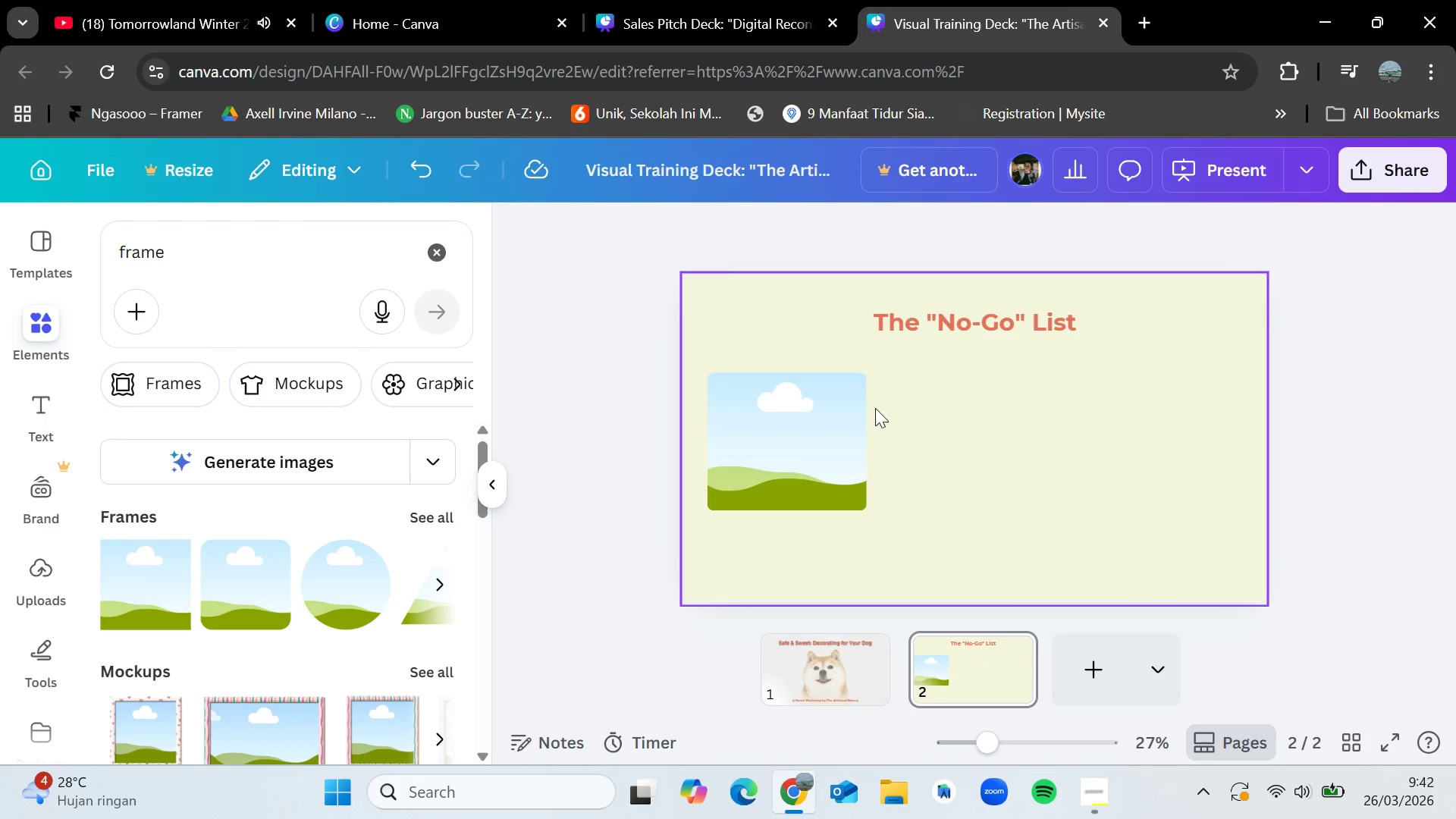 
key(Delete)
 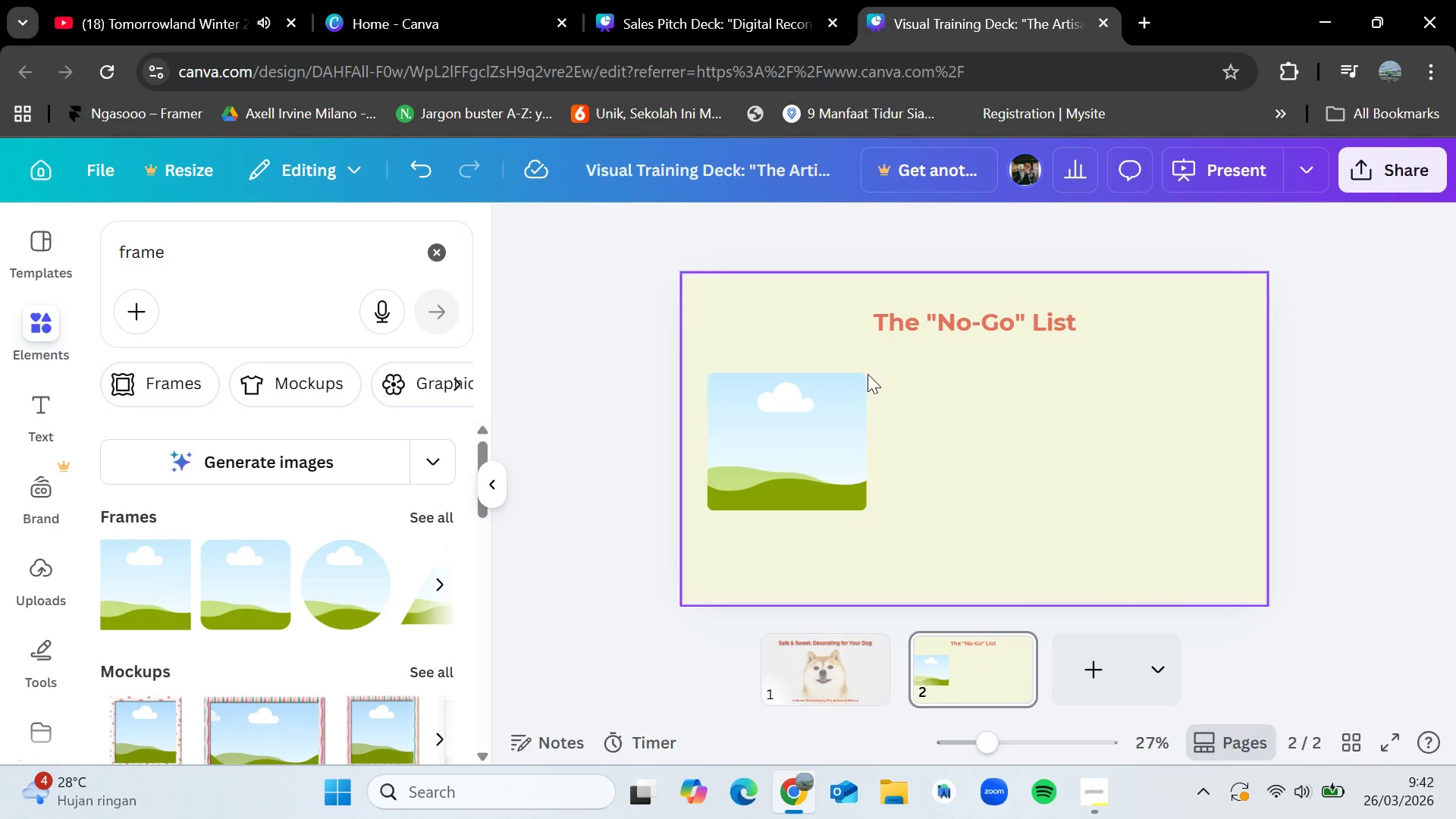 
left_click([852, 395])
 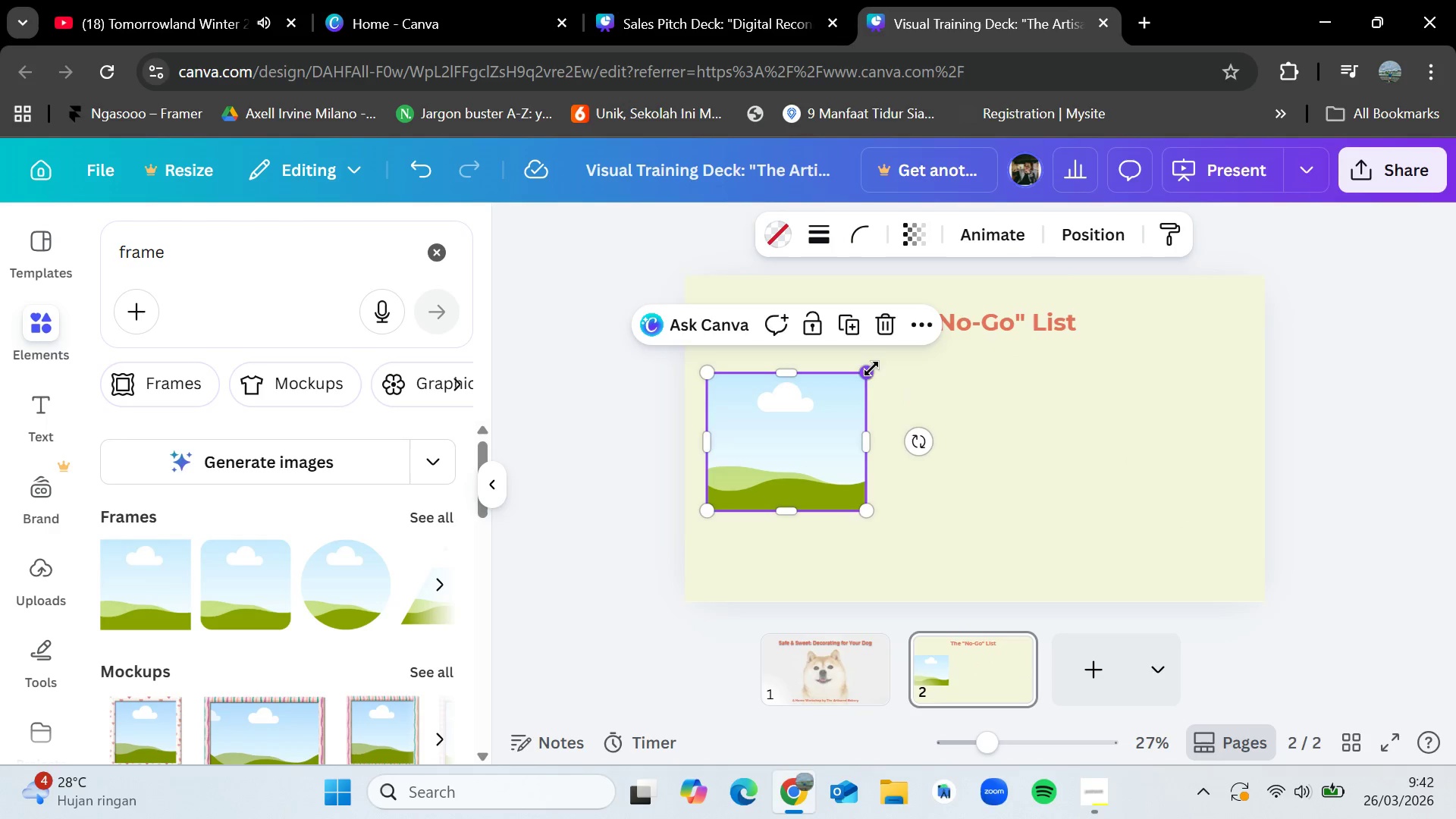 
left_click_drag(start_coordinate=[871, 369], to_coordinate=[856, 372])
 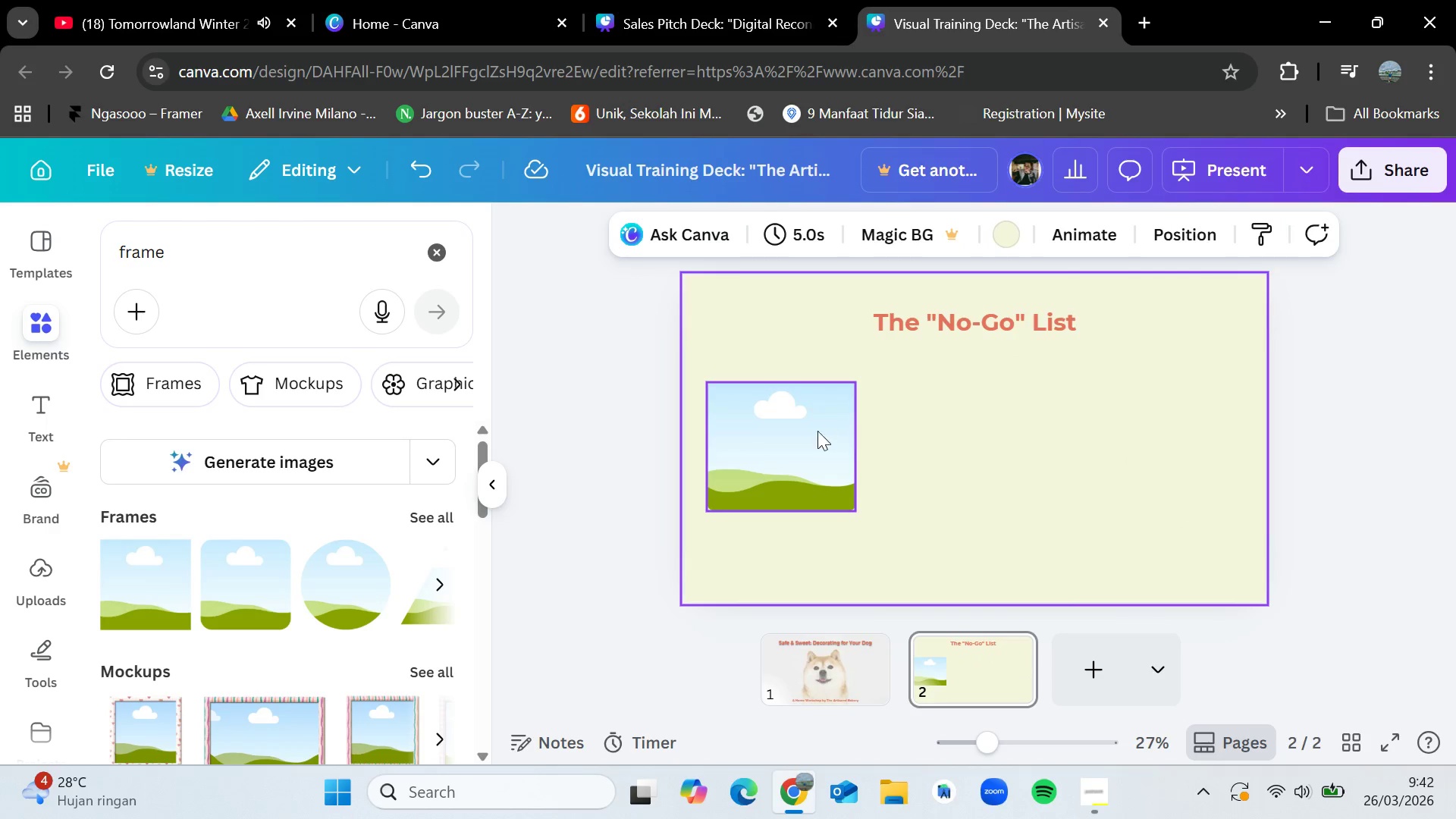 
double_click([807, 439])
 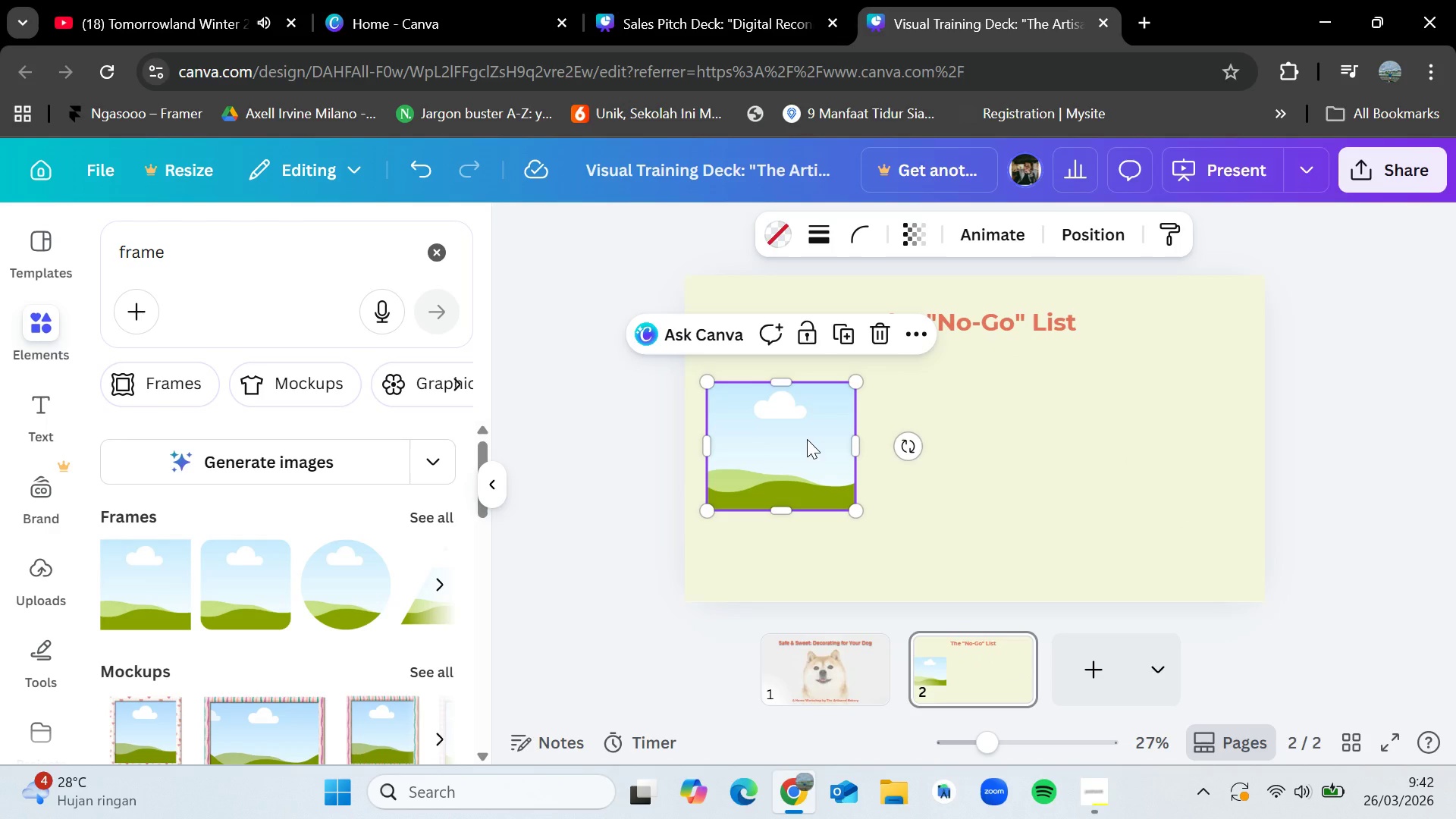 
key(Control+C)
 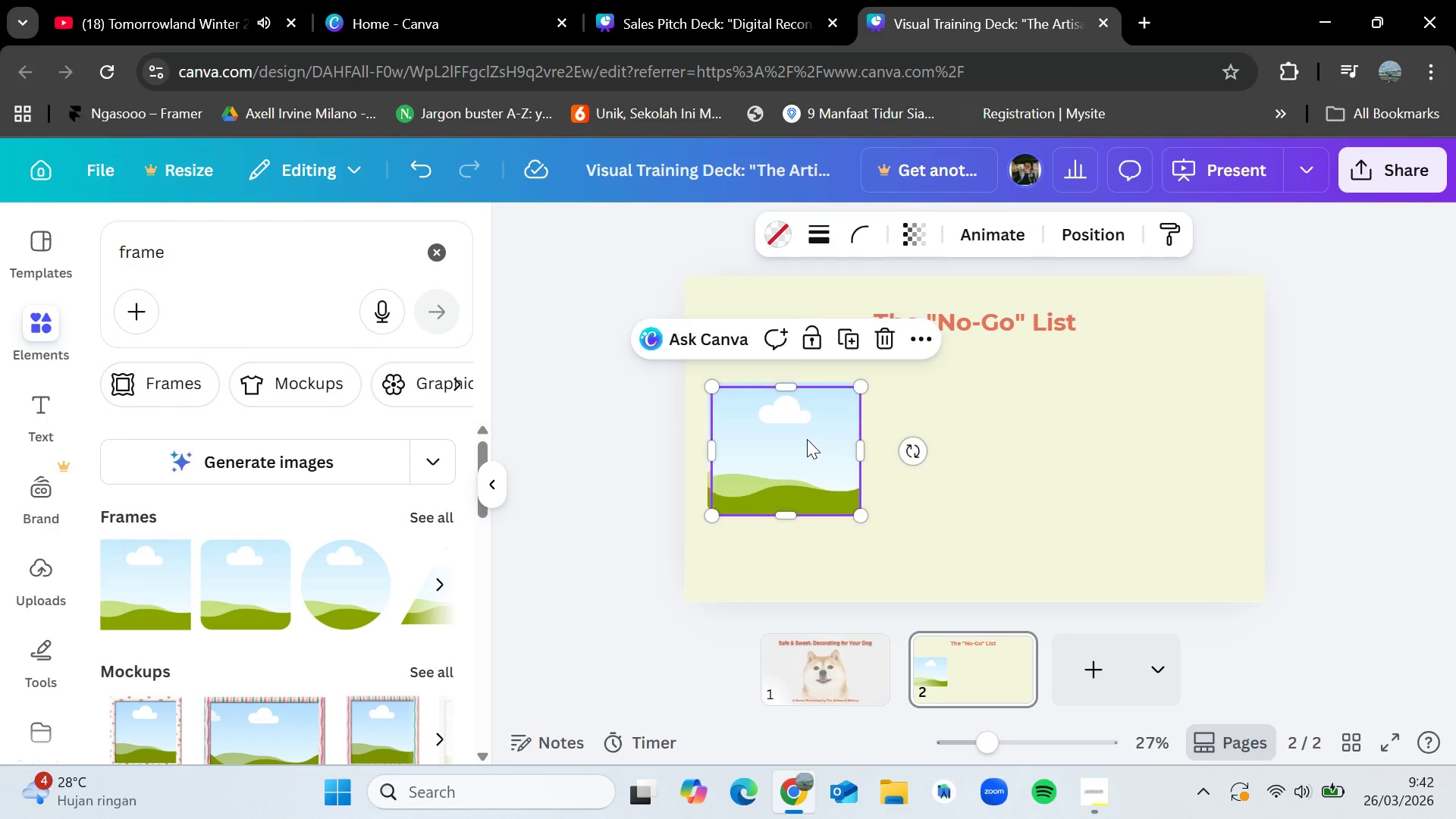 
key(Control+V)
 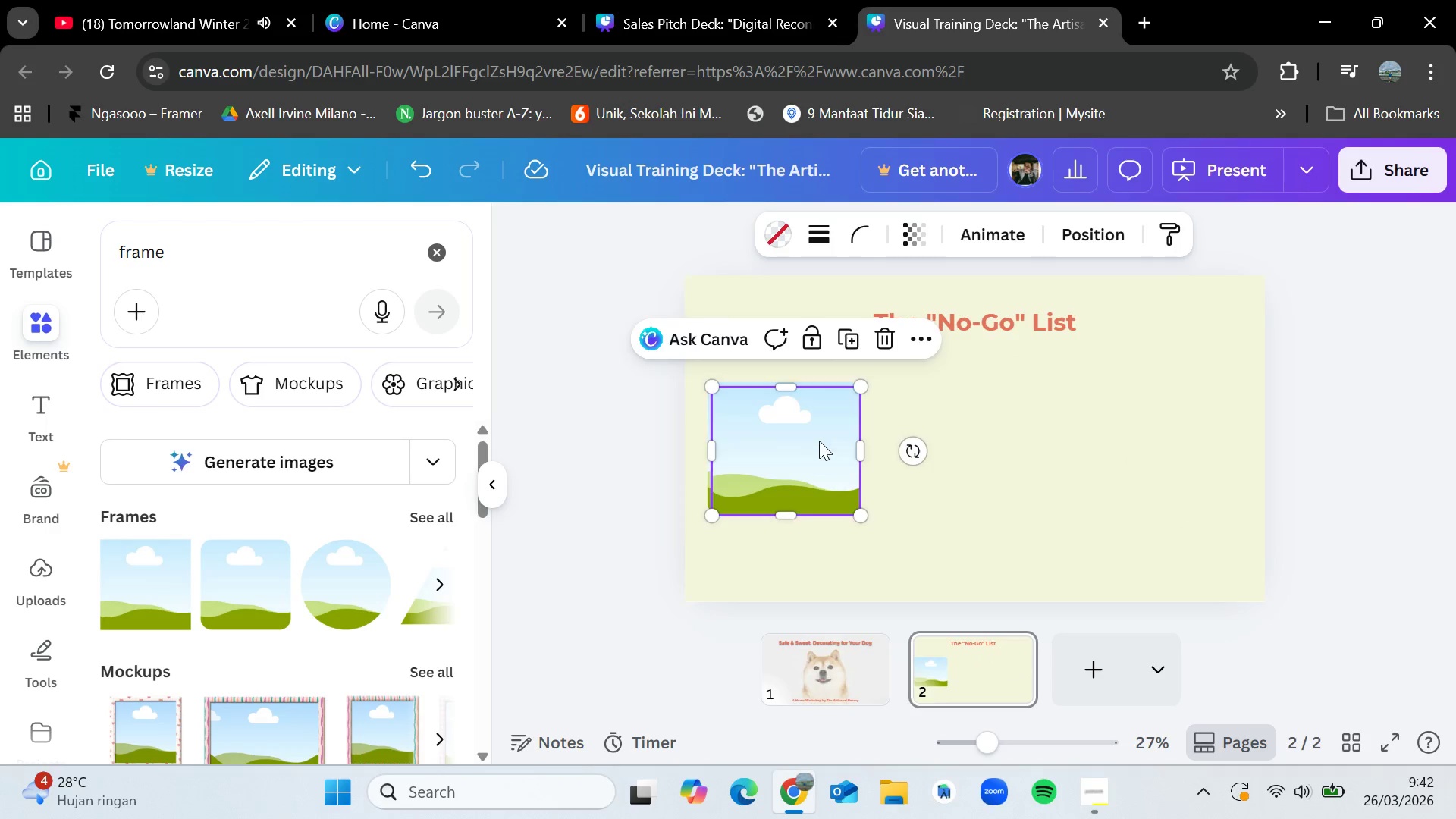 
left_click_drag(start_coordinate=[807, 441], to_coordinate=[975, 435])
 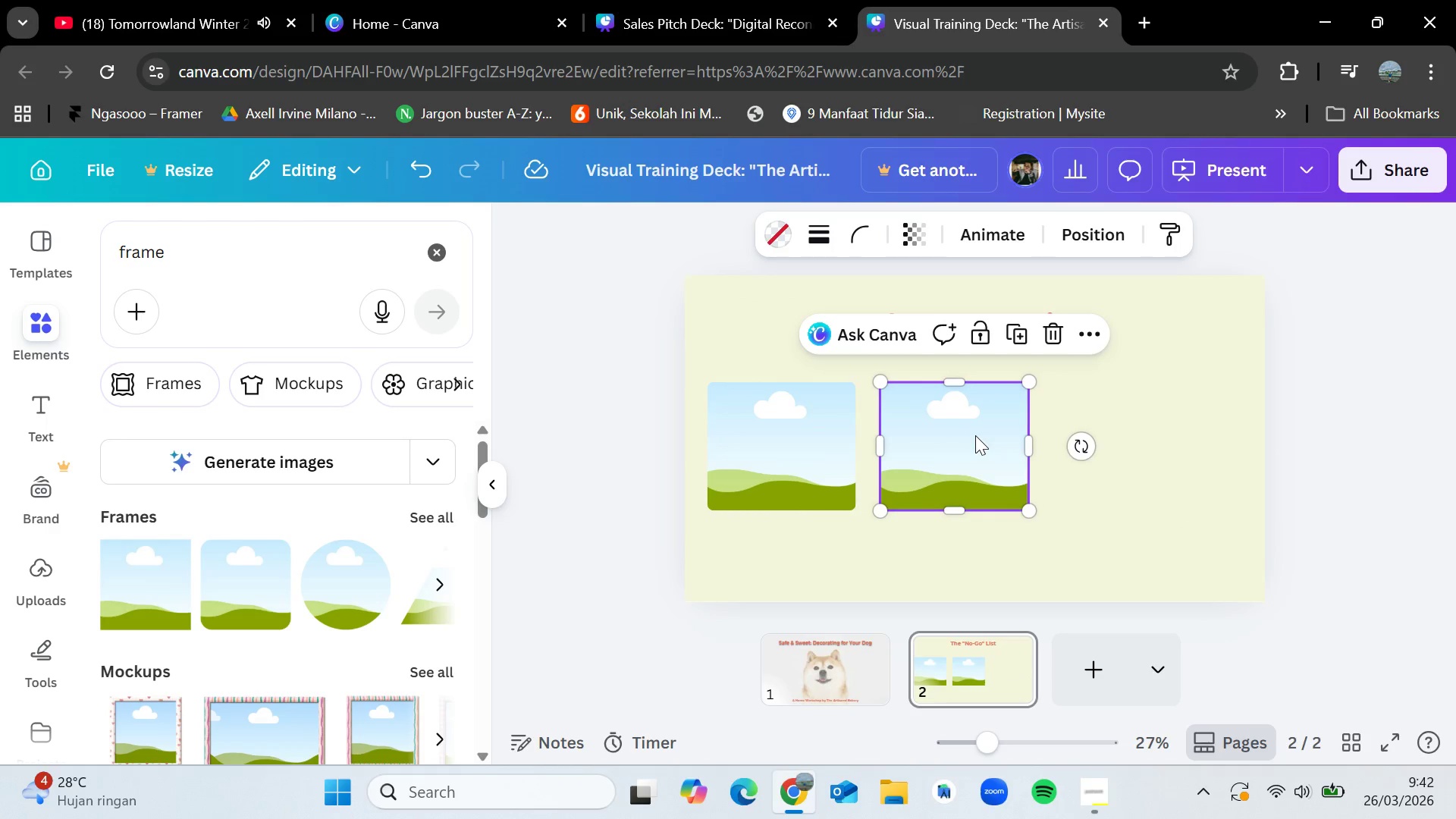 
key(Control+V)
 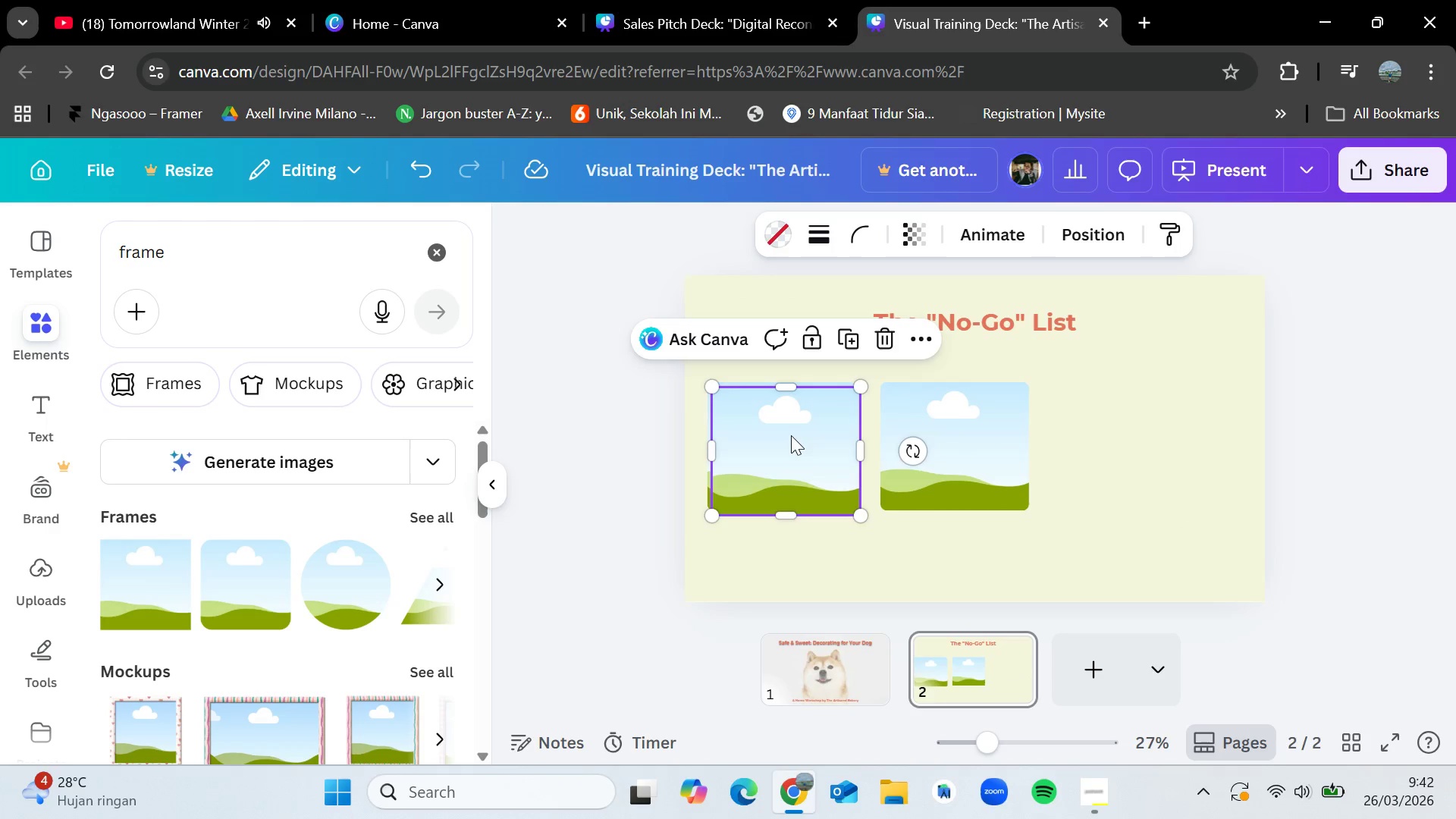 
left_click_drag(start_coordinate=[791, 435], to_coordinate=[1128, 431])
 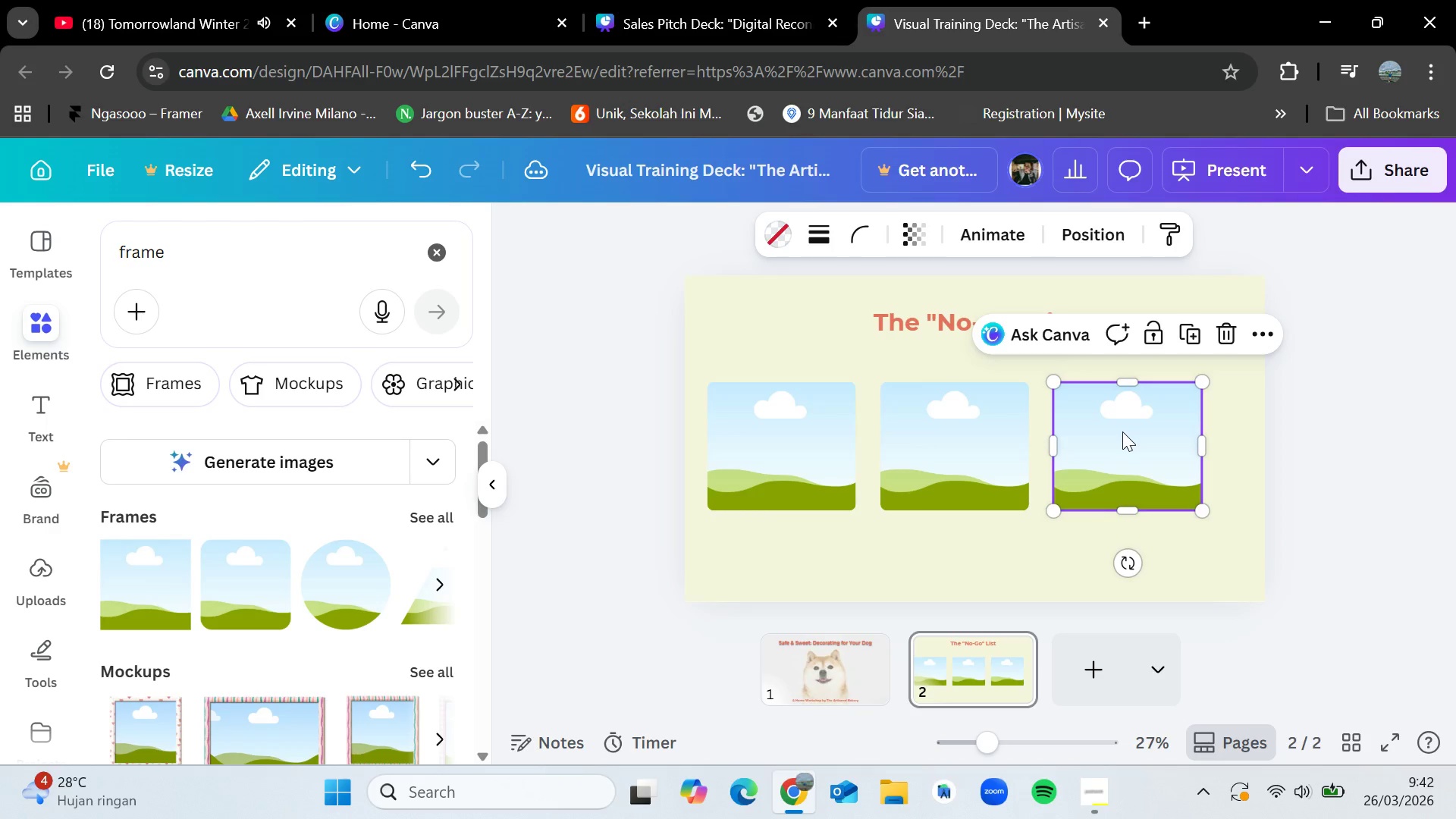 
key(Control+V)
 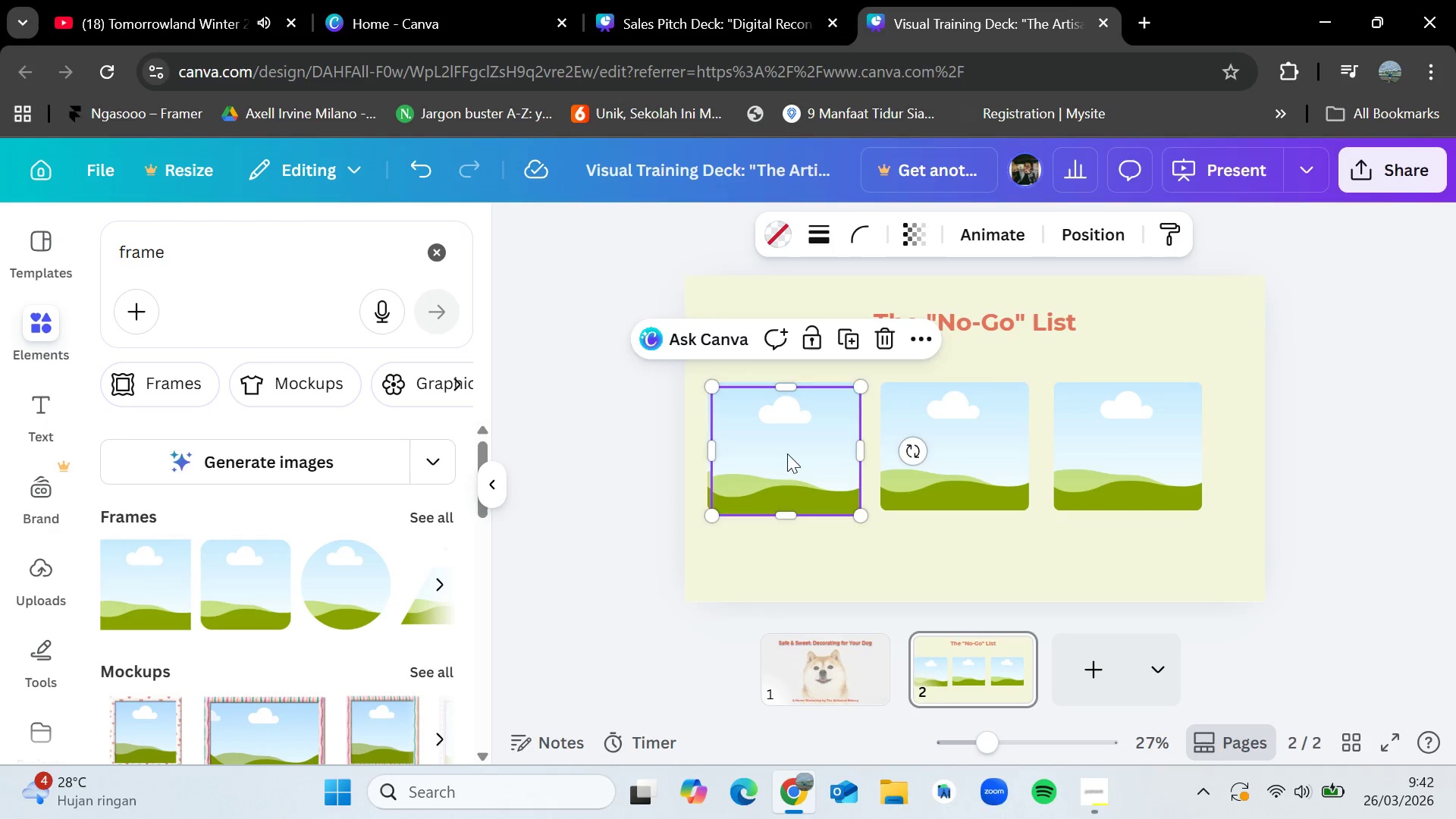 
left_click_drag(start_coordinate=[787, 453], to_coordinate=[1273, 543])
 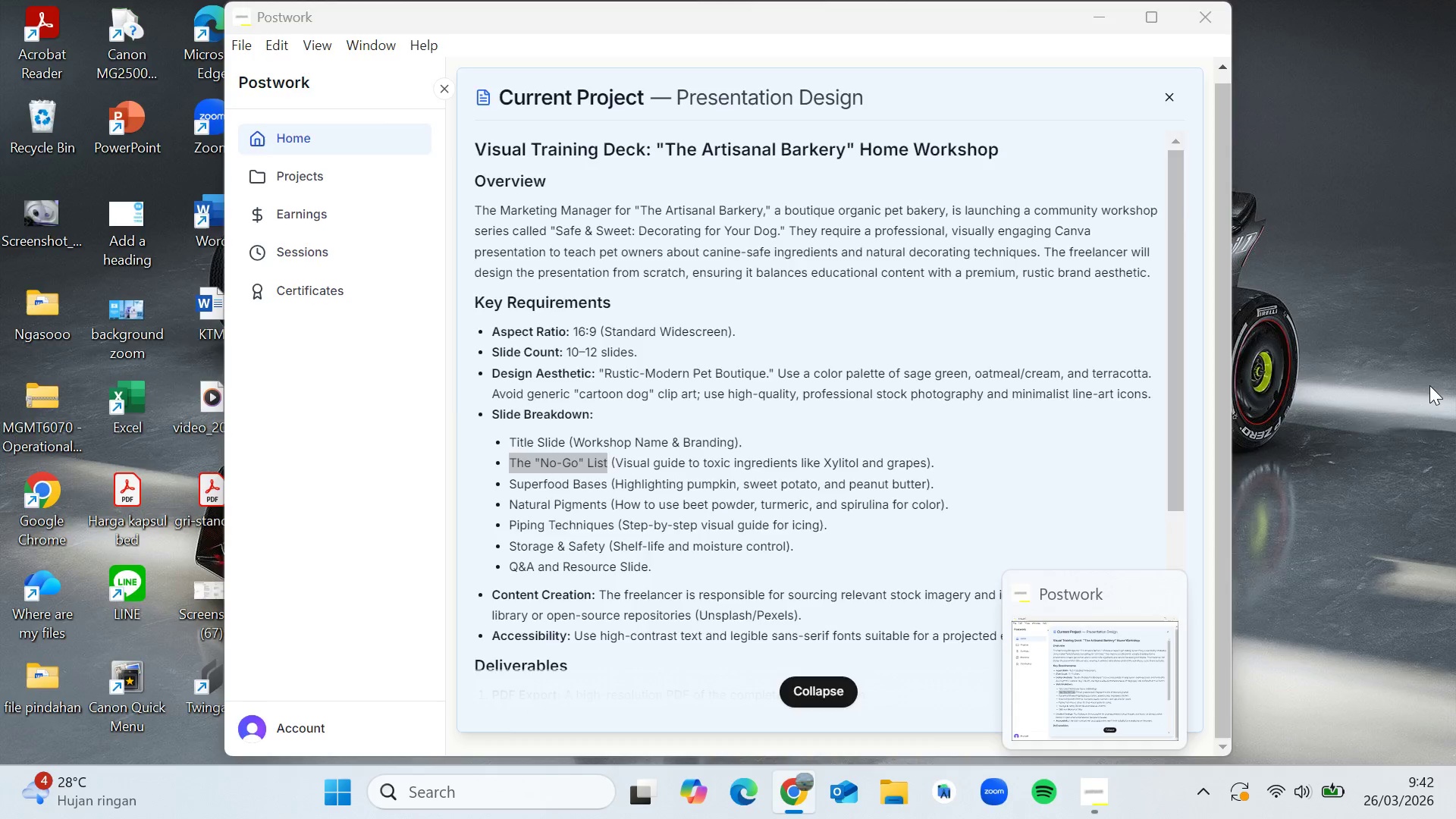 
key(Delete)
 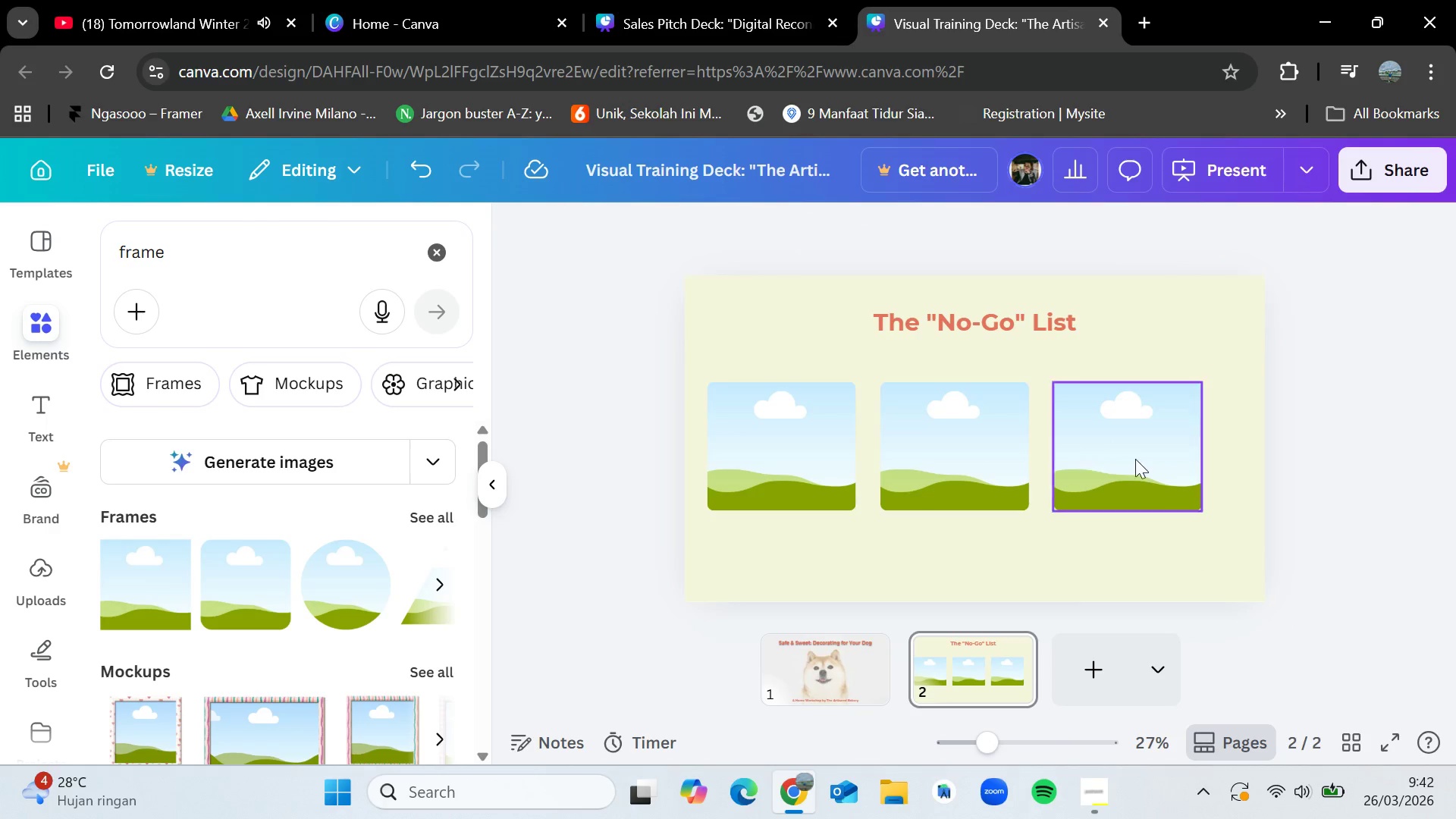 
left_click_drag(start_coordinate=[1142, 459], to_coordinate=[1167, 461])
 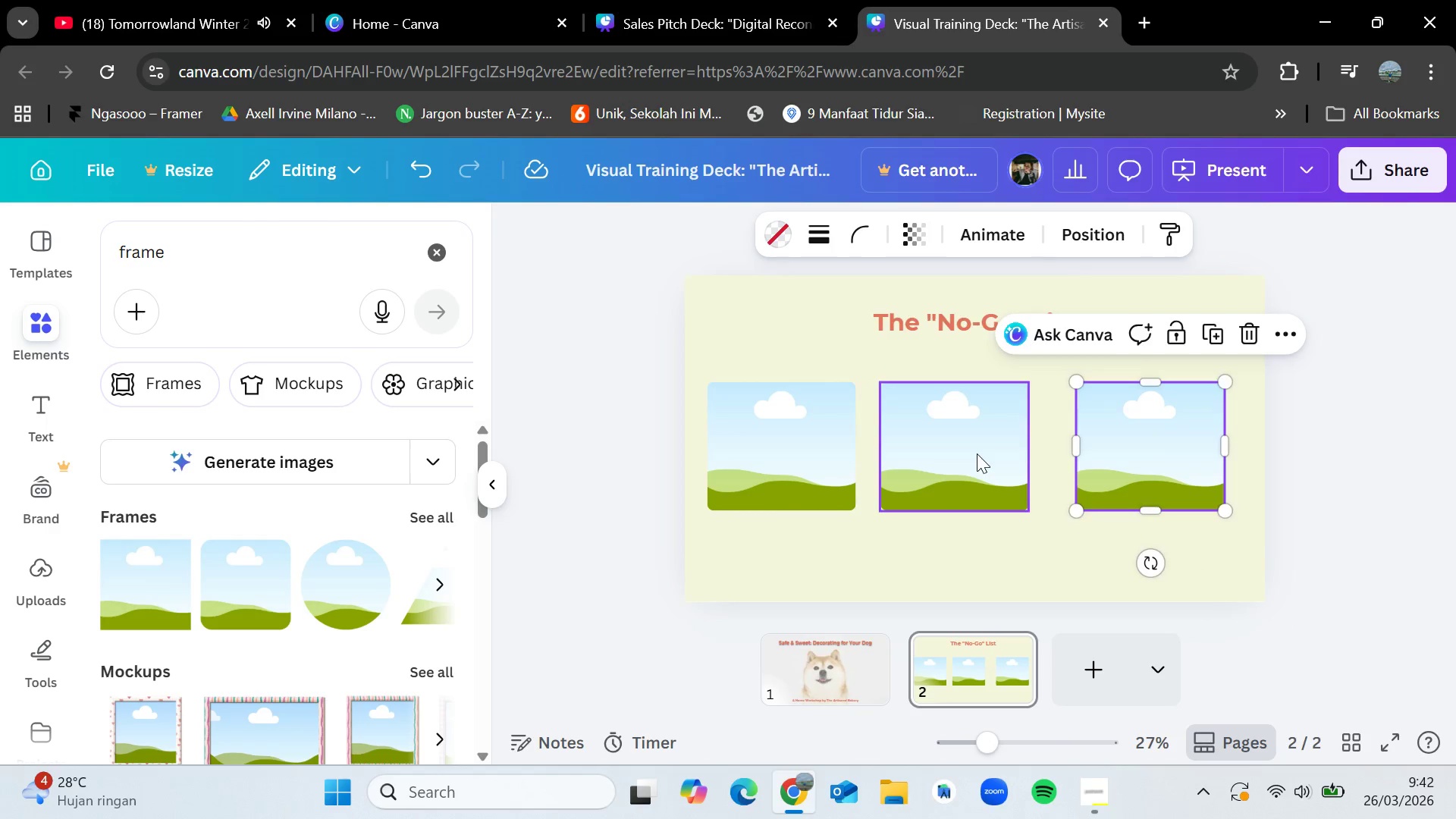 
left_click_drag(start_coordinate=[977, 453], to_coordinate=[993, 455])
 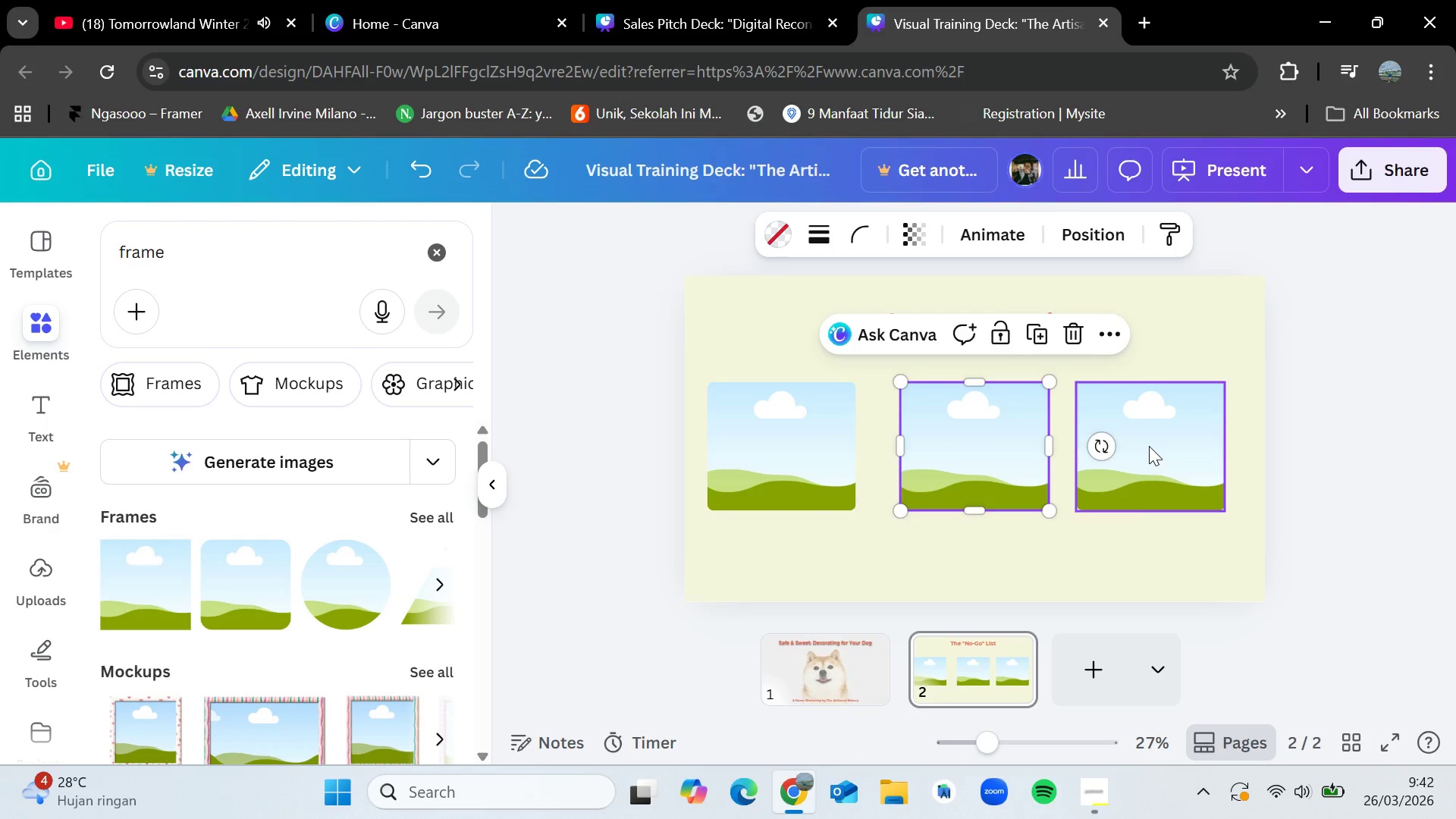 
left_click_drag(start_coordinate=[1149, 446], to_coordinate=[1166, 450])
 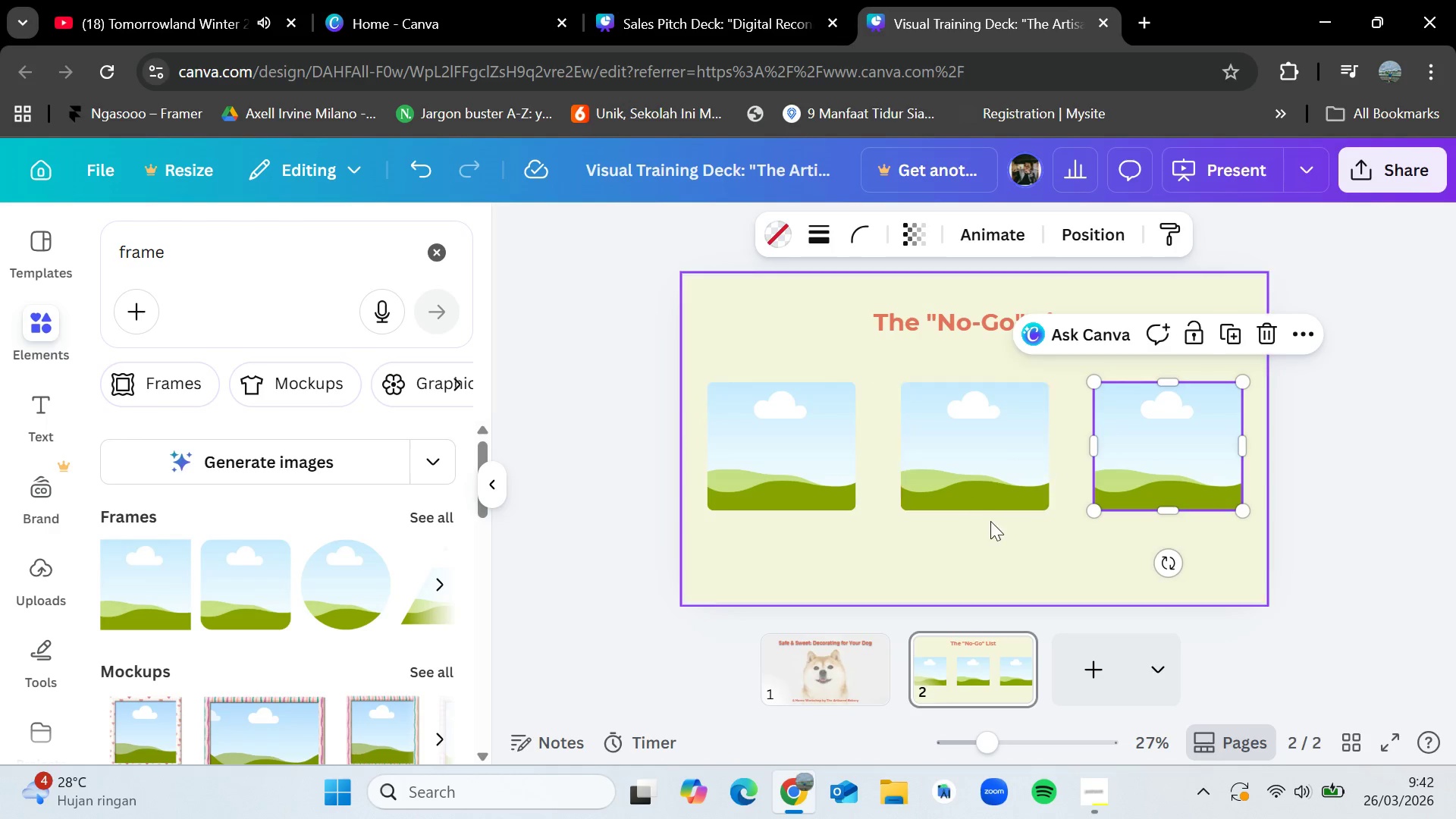 
left_click([1003, 545])
 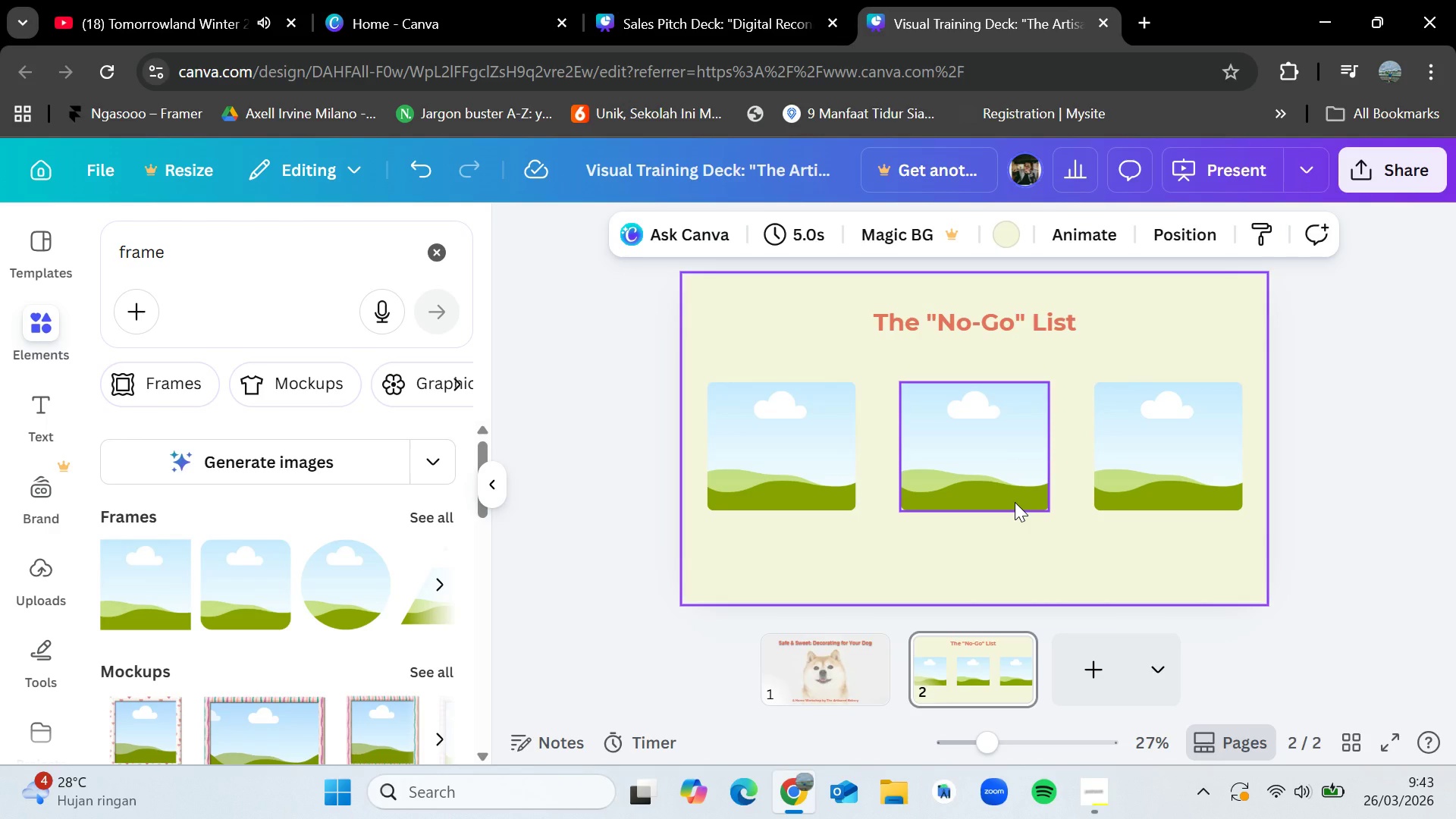 
wait(25.91)
 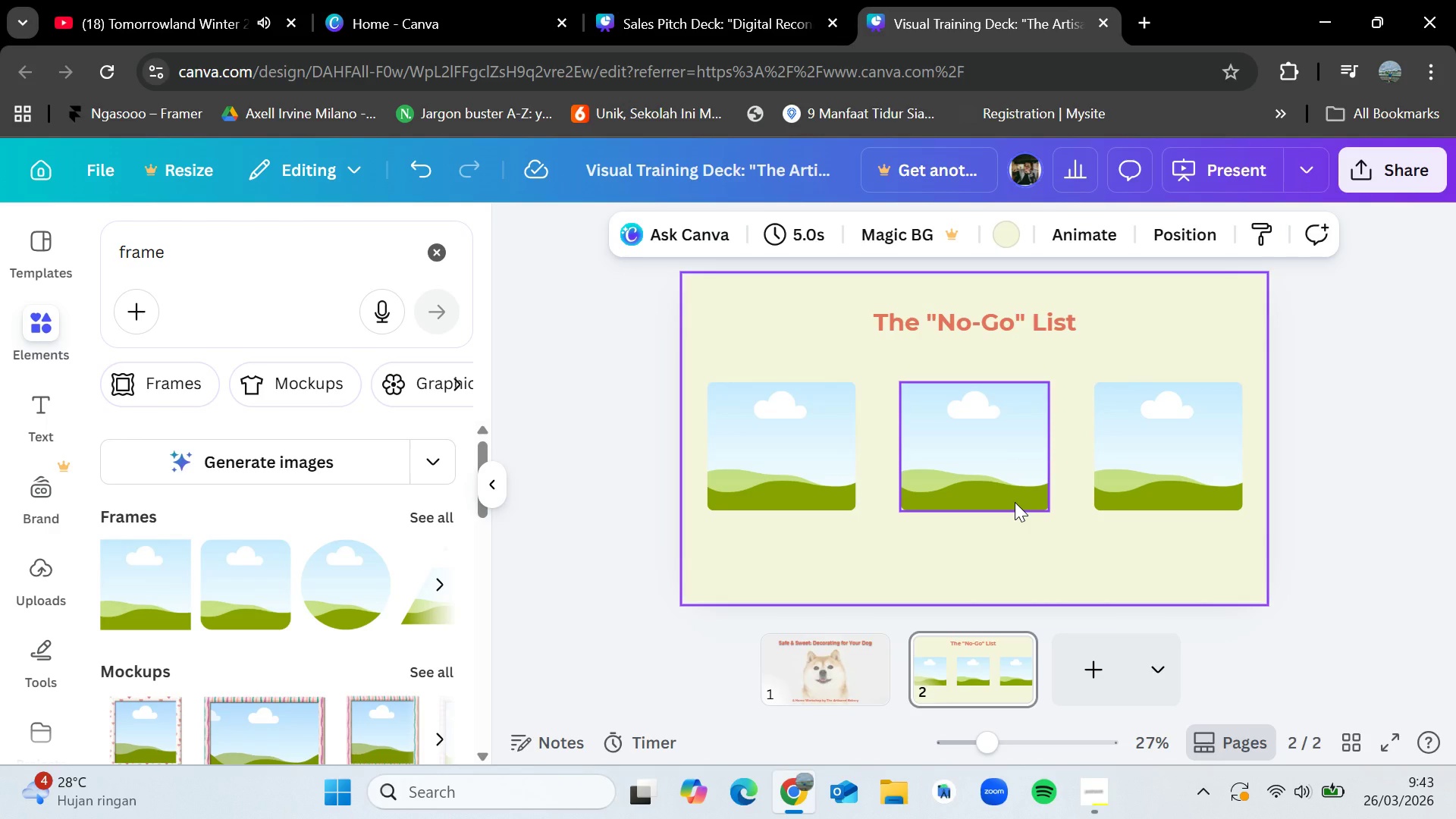 
left_click([437, 249])
 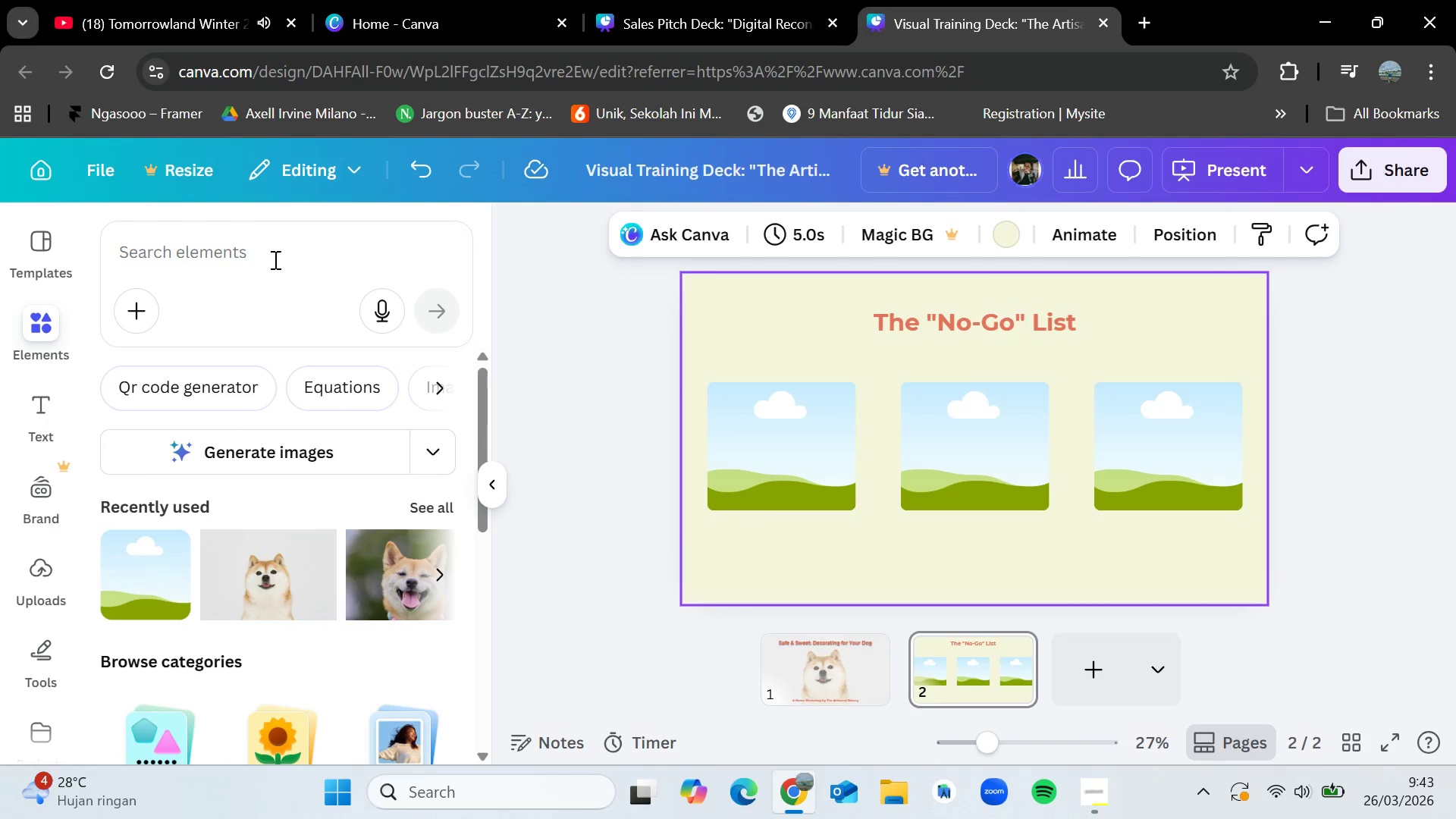 
left_click([271, 262])
 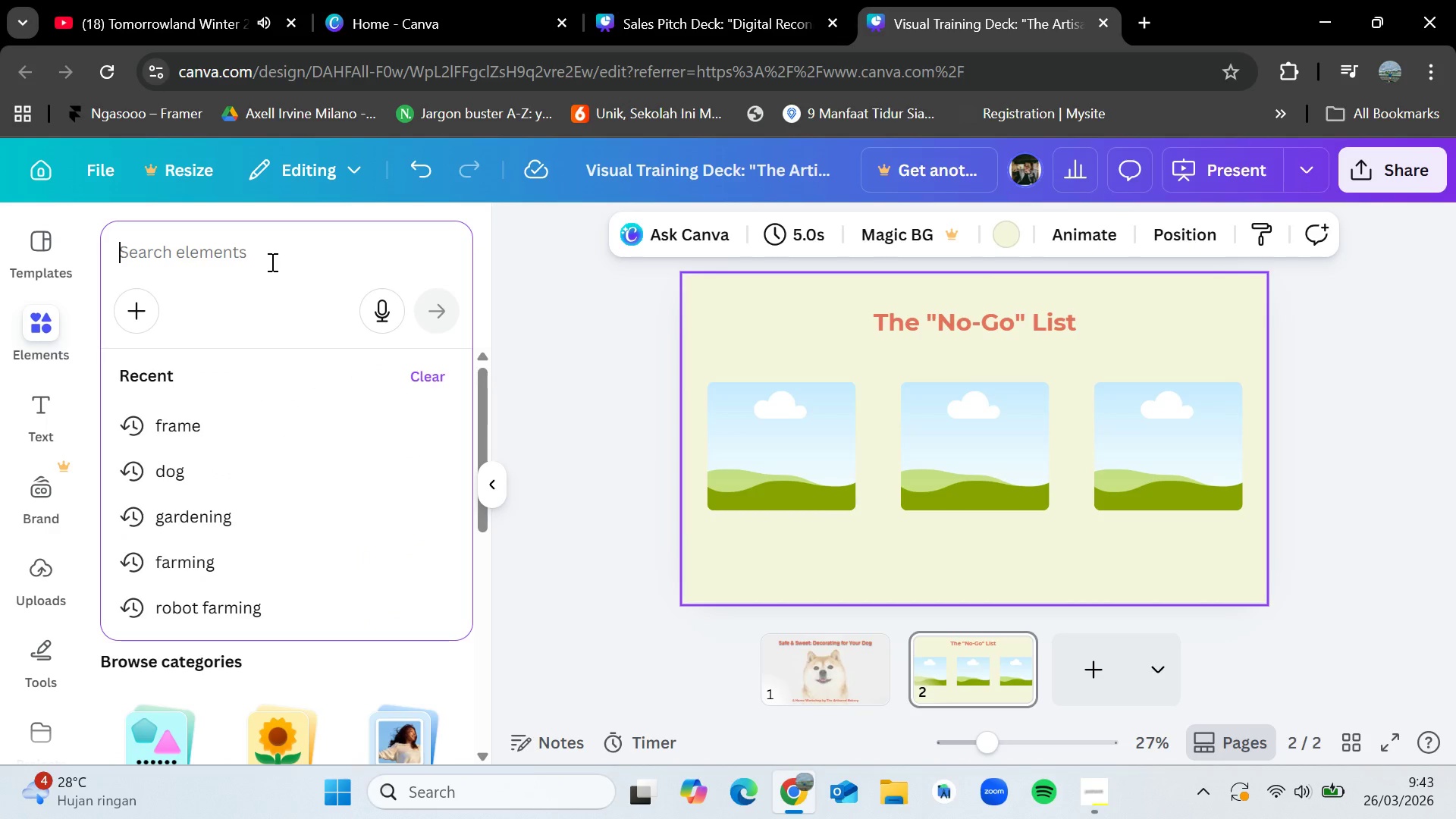 
type(xylitol)
 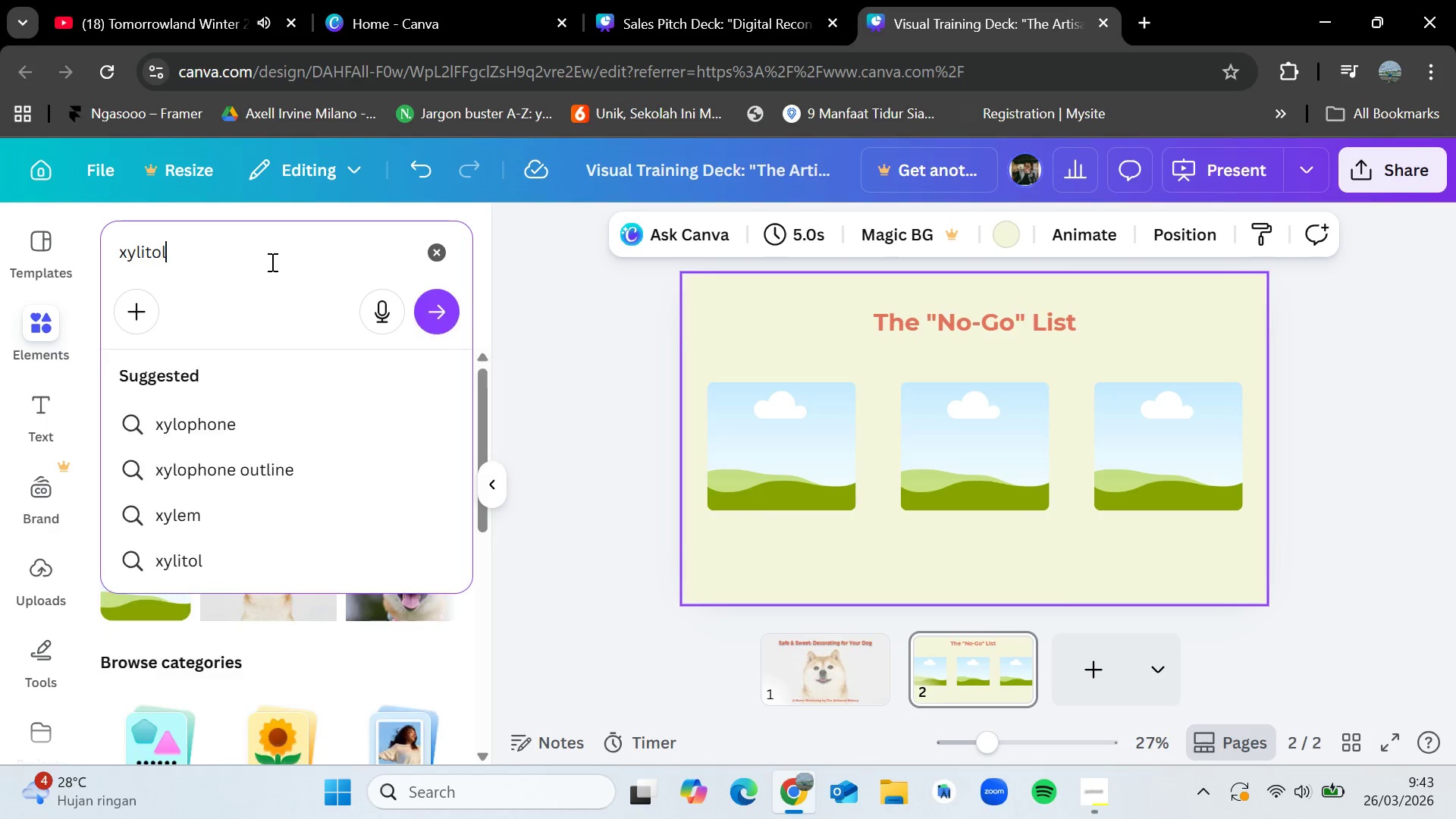 
key(Enter)
 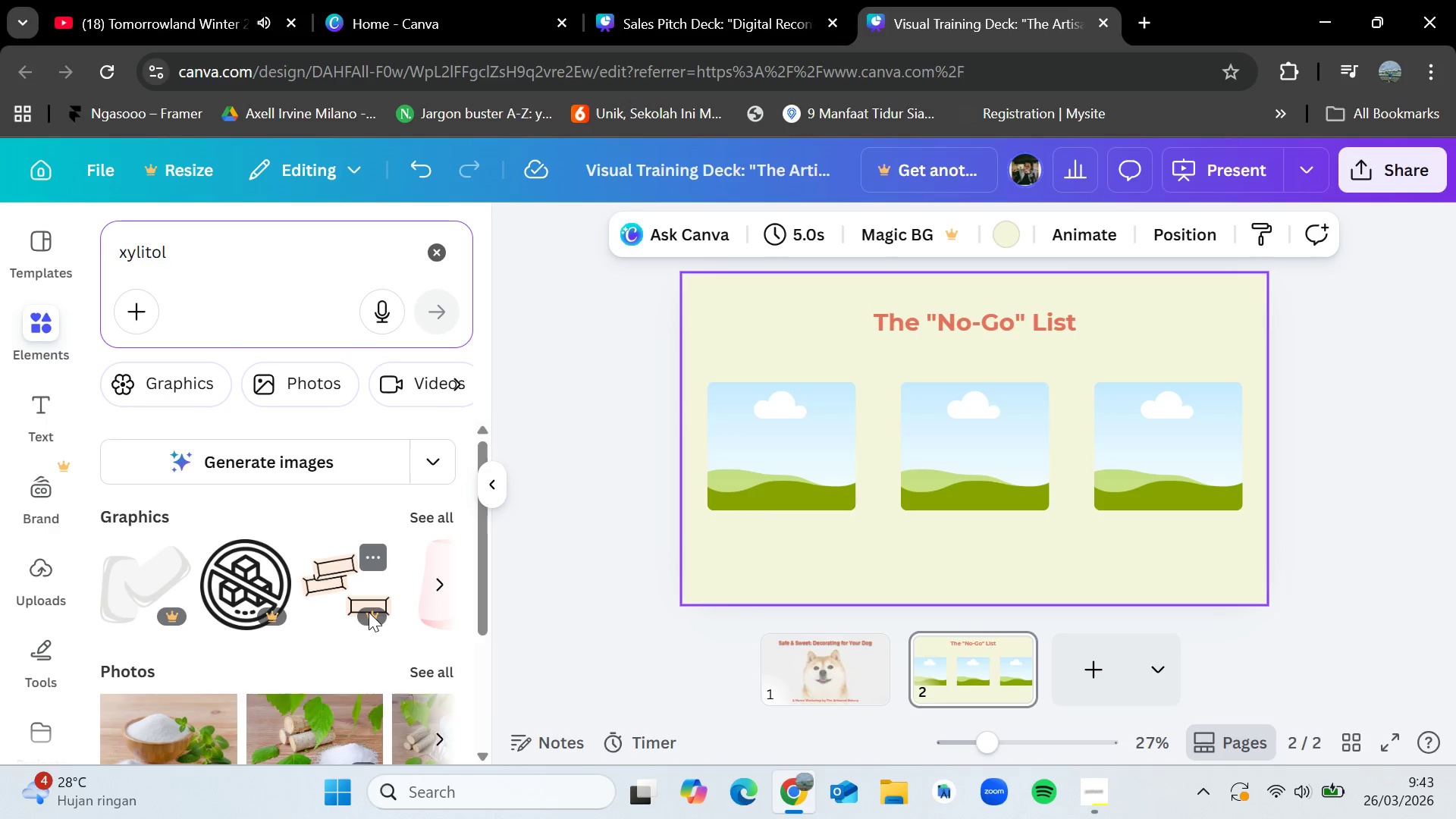 
scroll: coordinate [369, 612], scroll_direction: down, amount: 2.0
 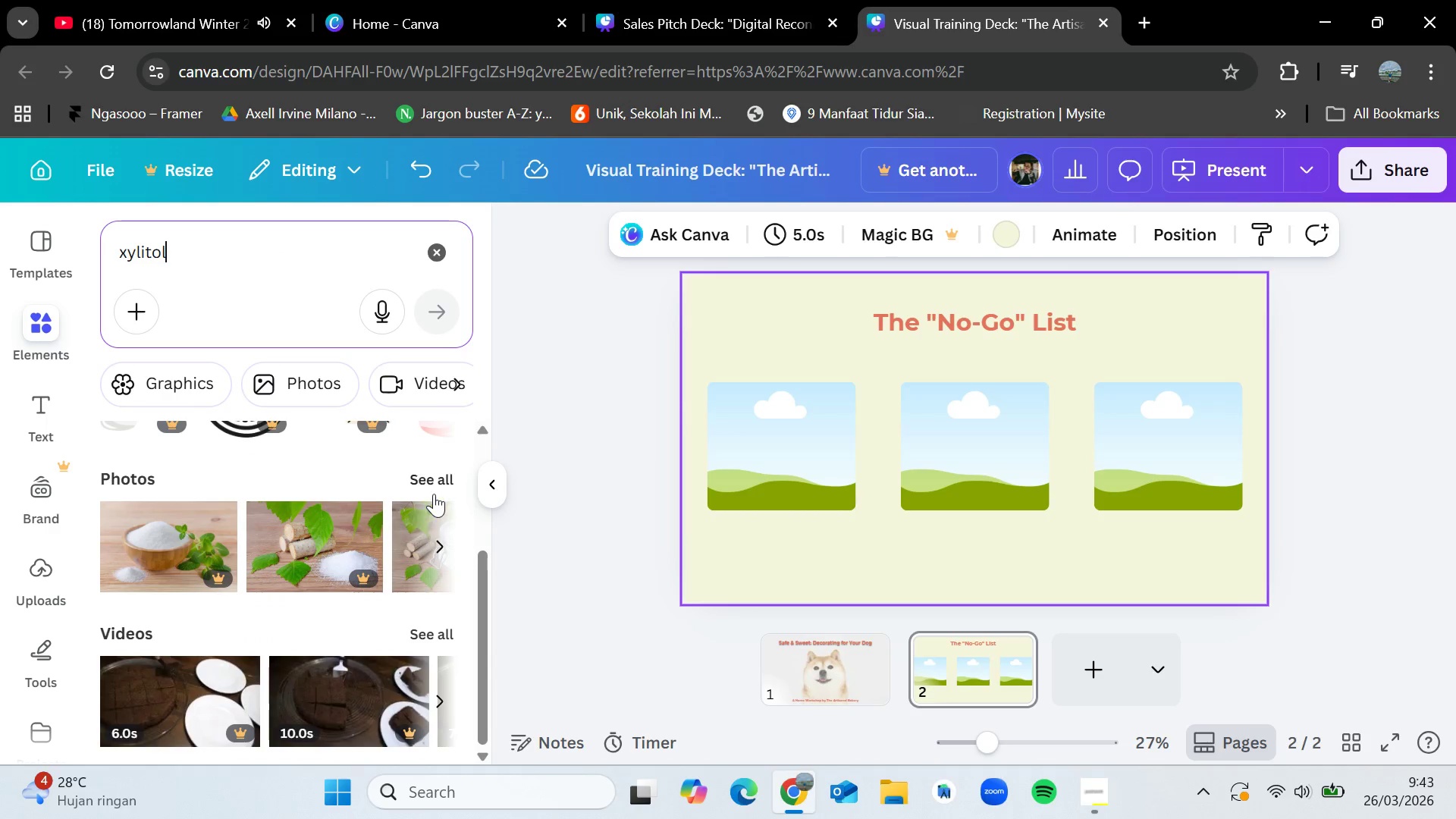 
left_click([441, 479])
 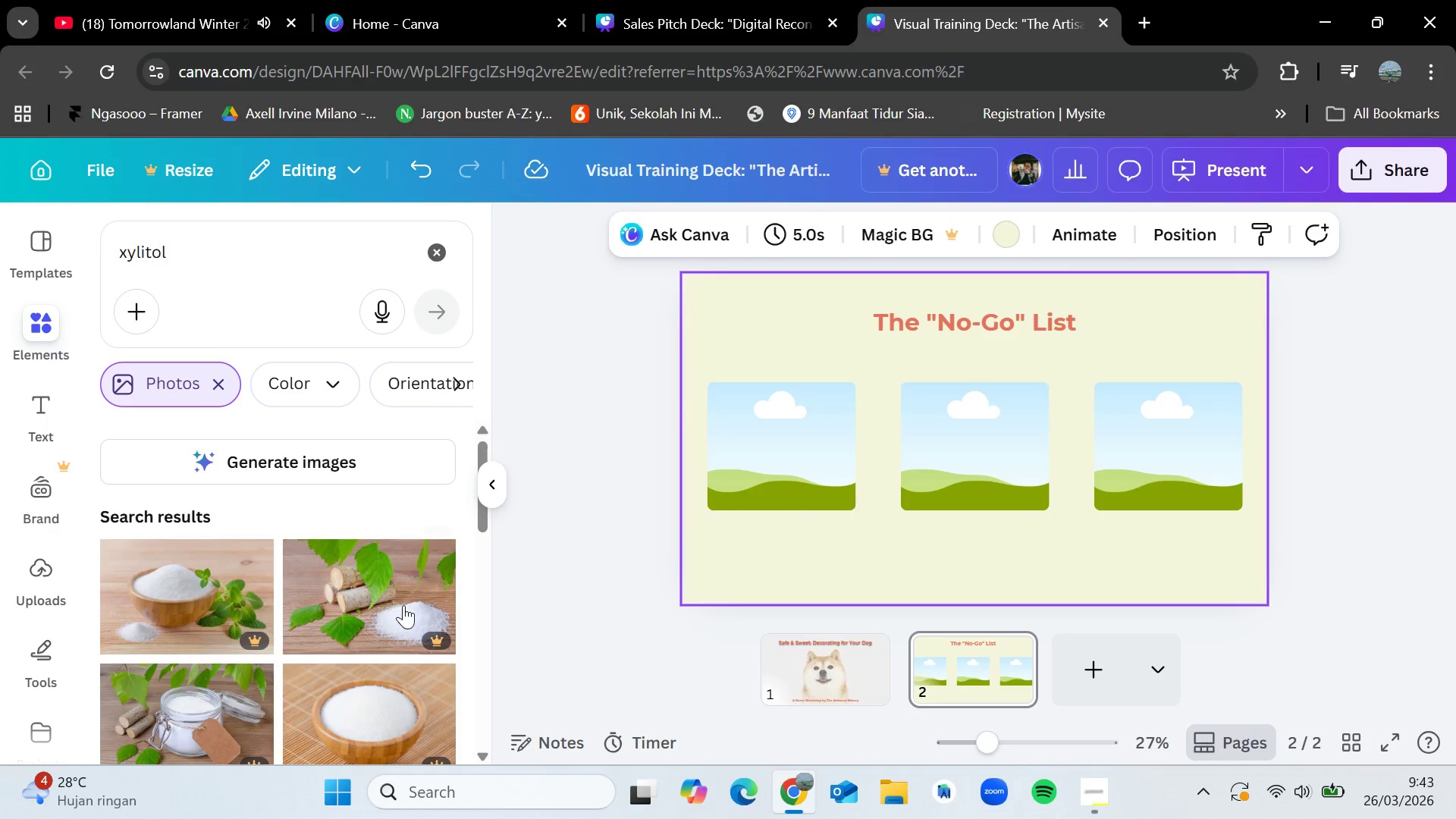 
scroll: coordinate [398, 651], scroll_direction: down, amount: 3.0
 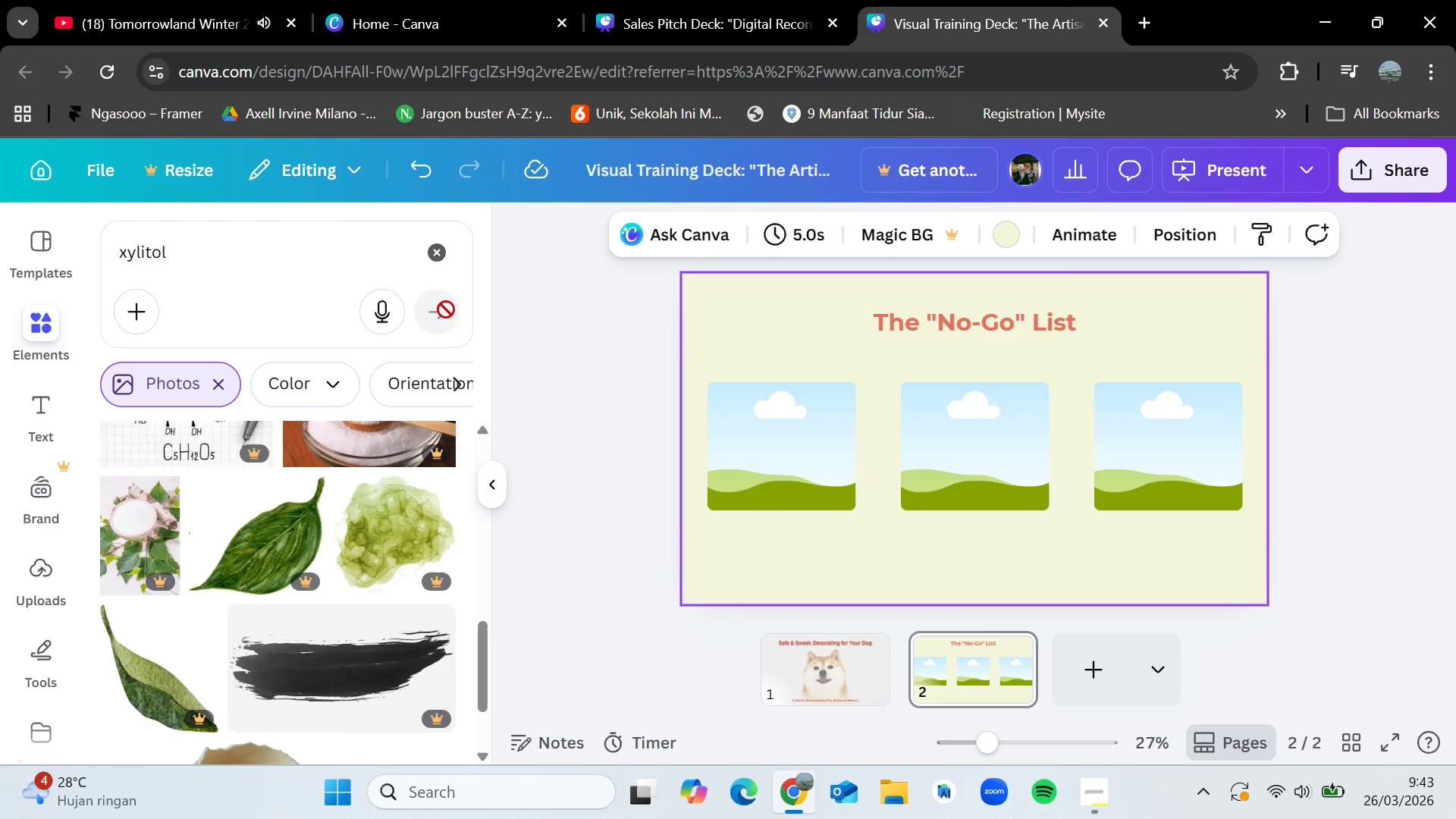 
double_click([320, 255])
 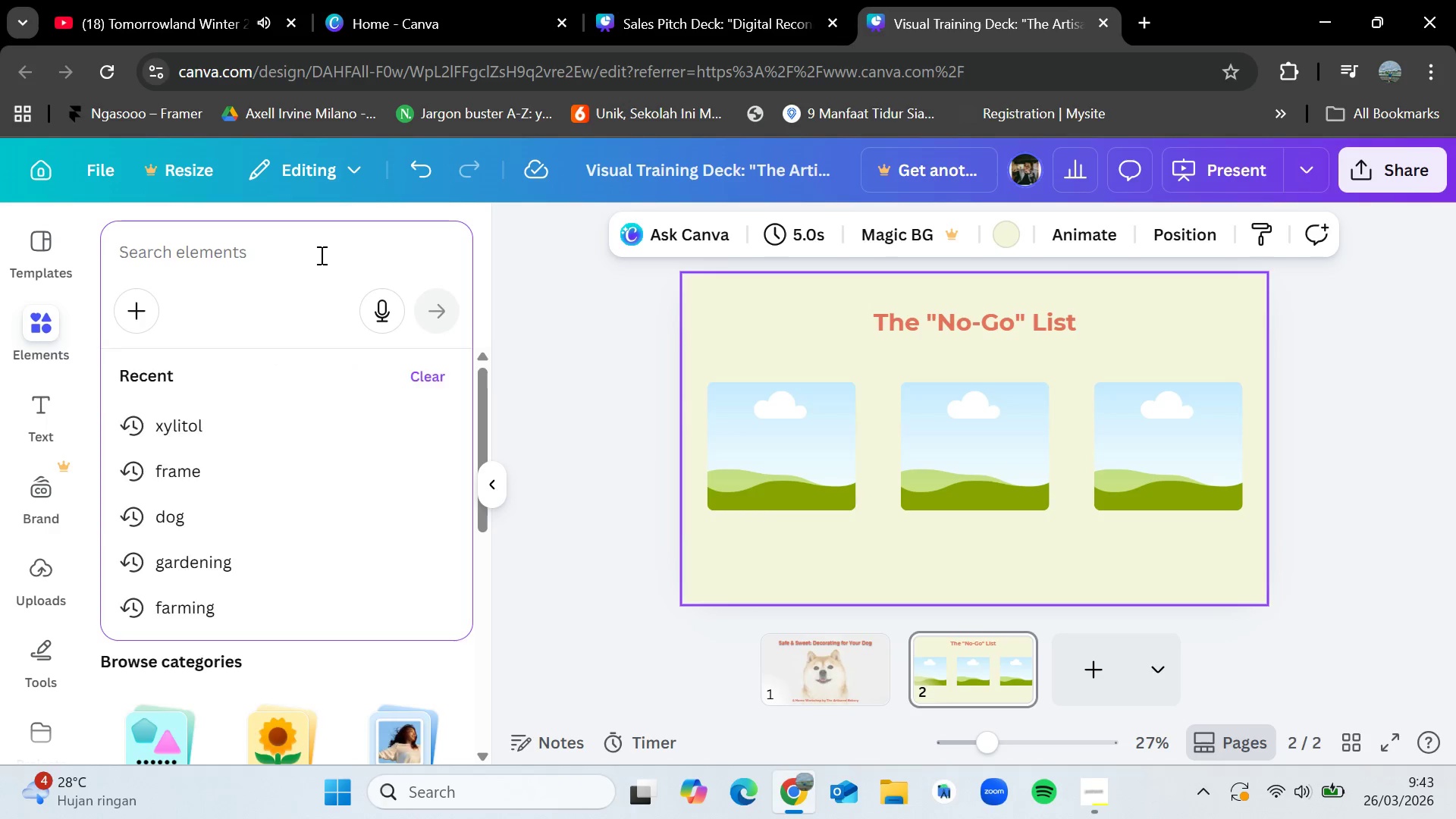 
type(peanut butter)
 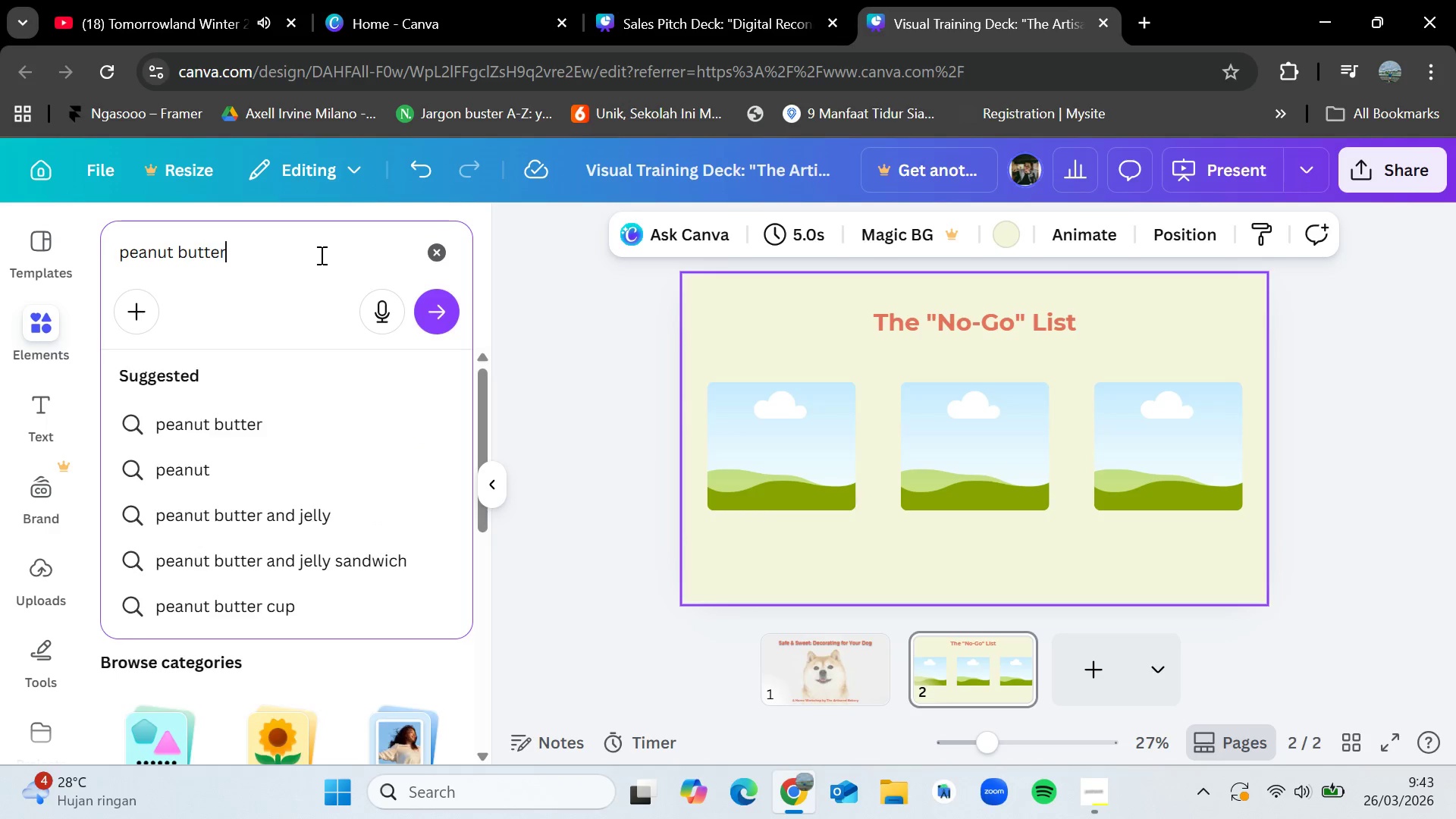 
key(Enter)
 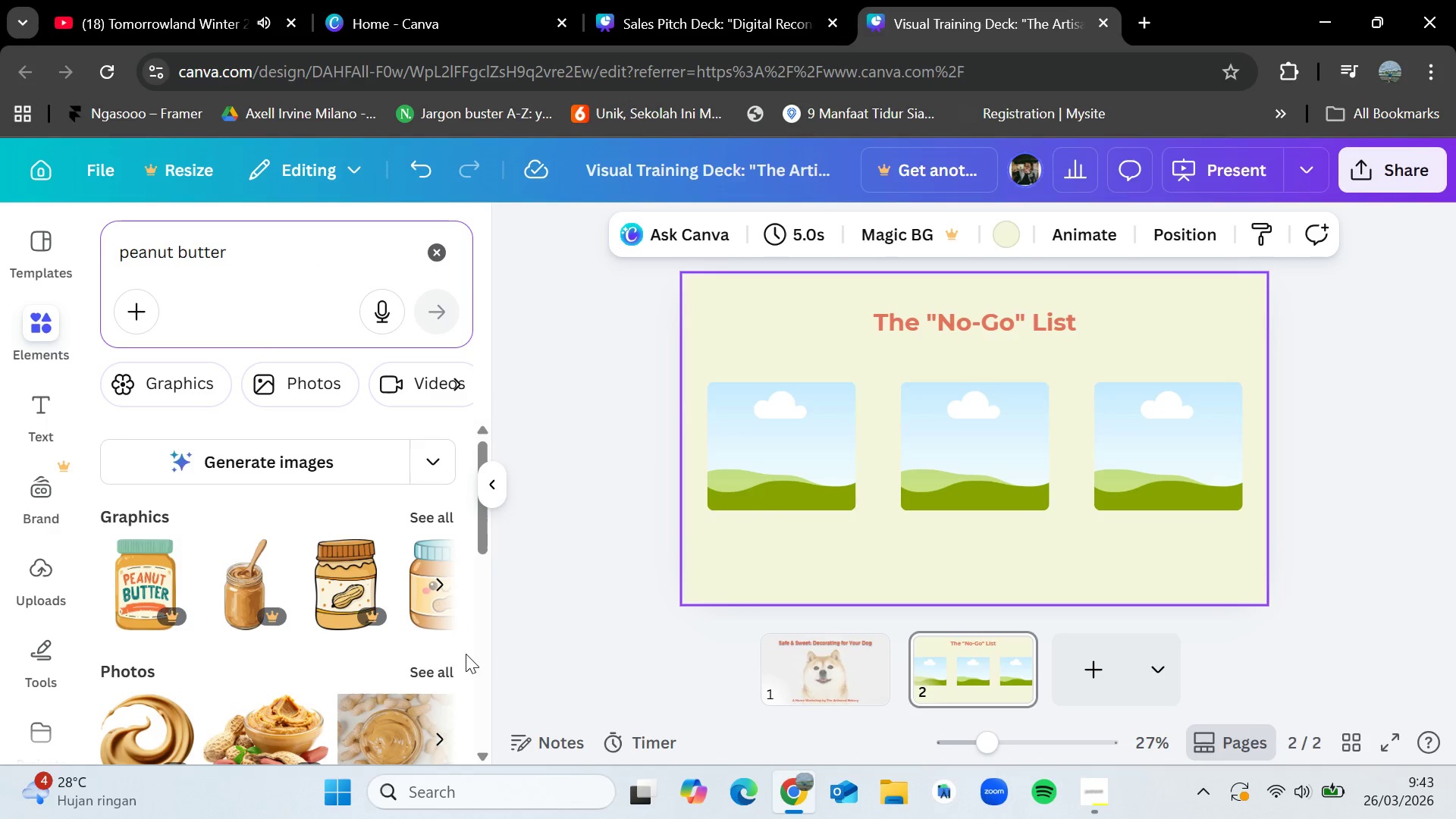 
left_click([433, 674])
 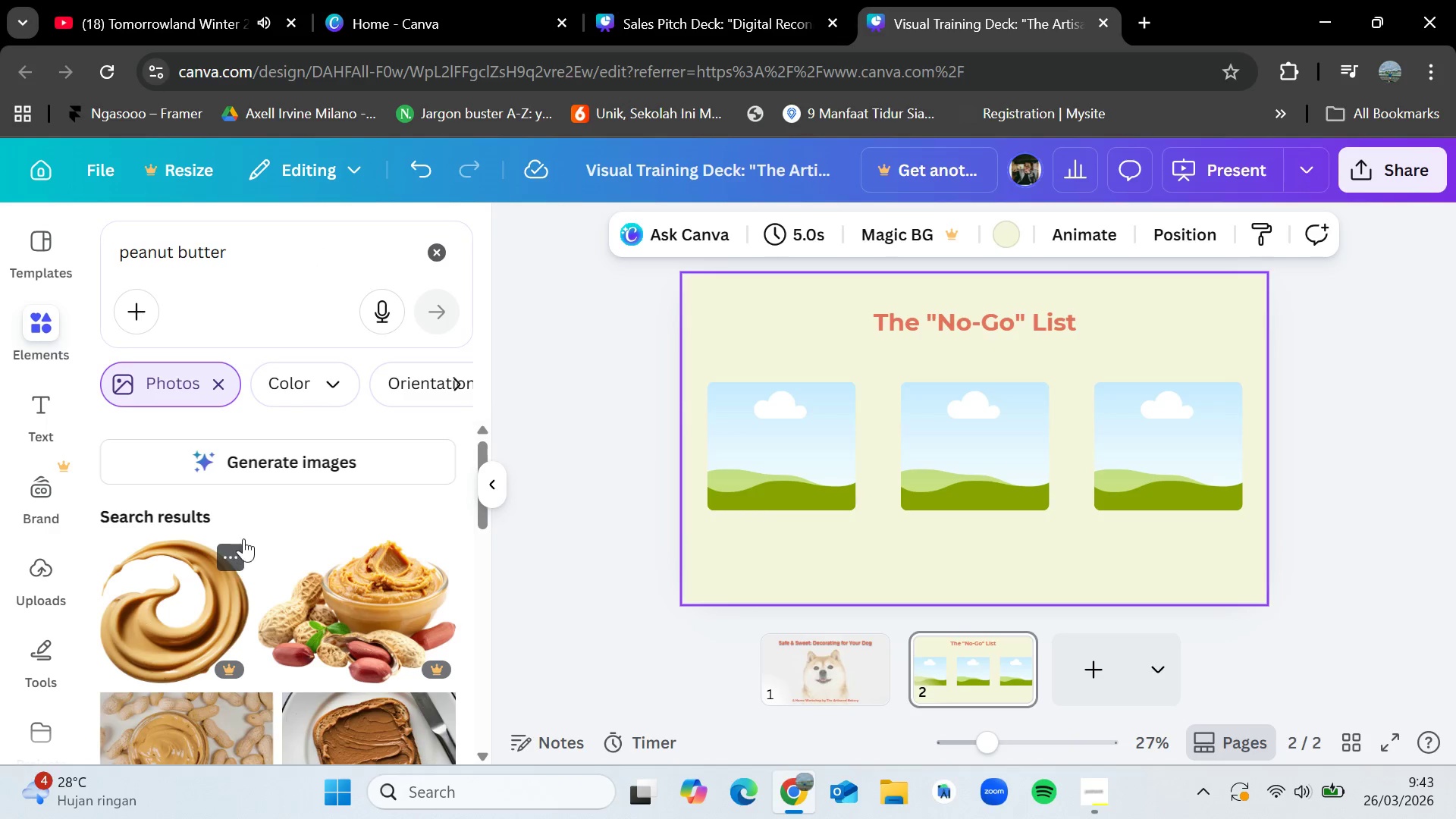 
scroll: coordinate [351, 547], scroll_direction: down, amount: 6.0
 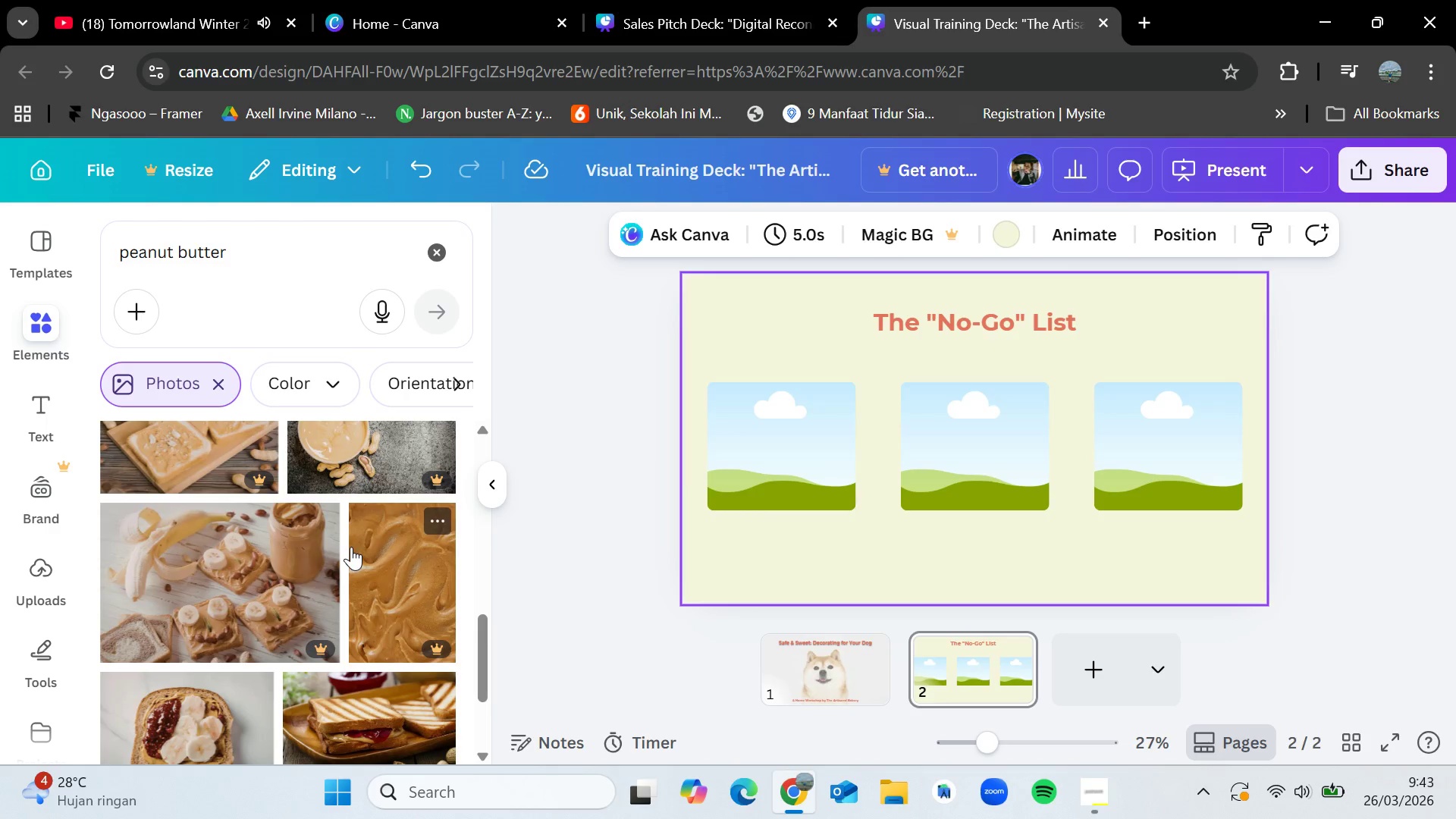 
left_click_drag(start_coordinate=[351, 547], to_coordinate=[762, 435])
 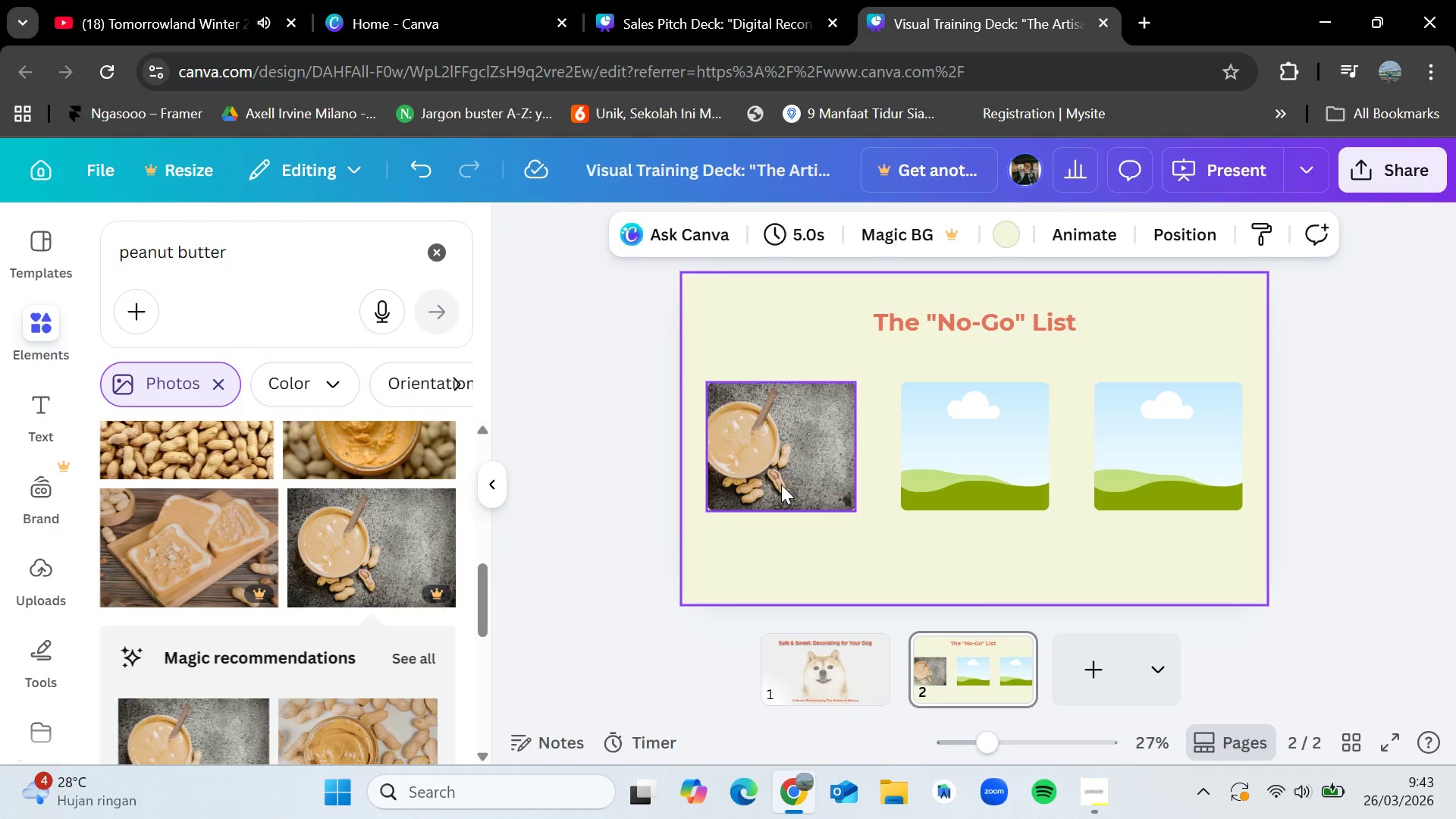 
scroll: coordinate [351, 547], scroll_direction: up, amount: 1.0
 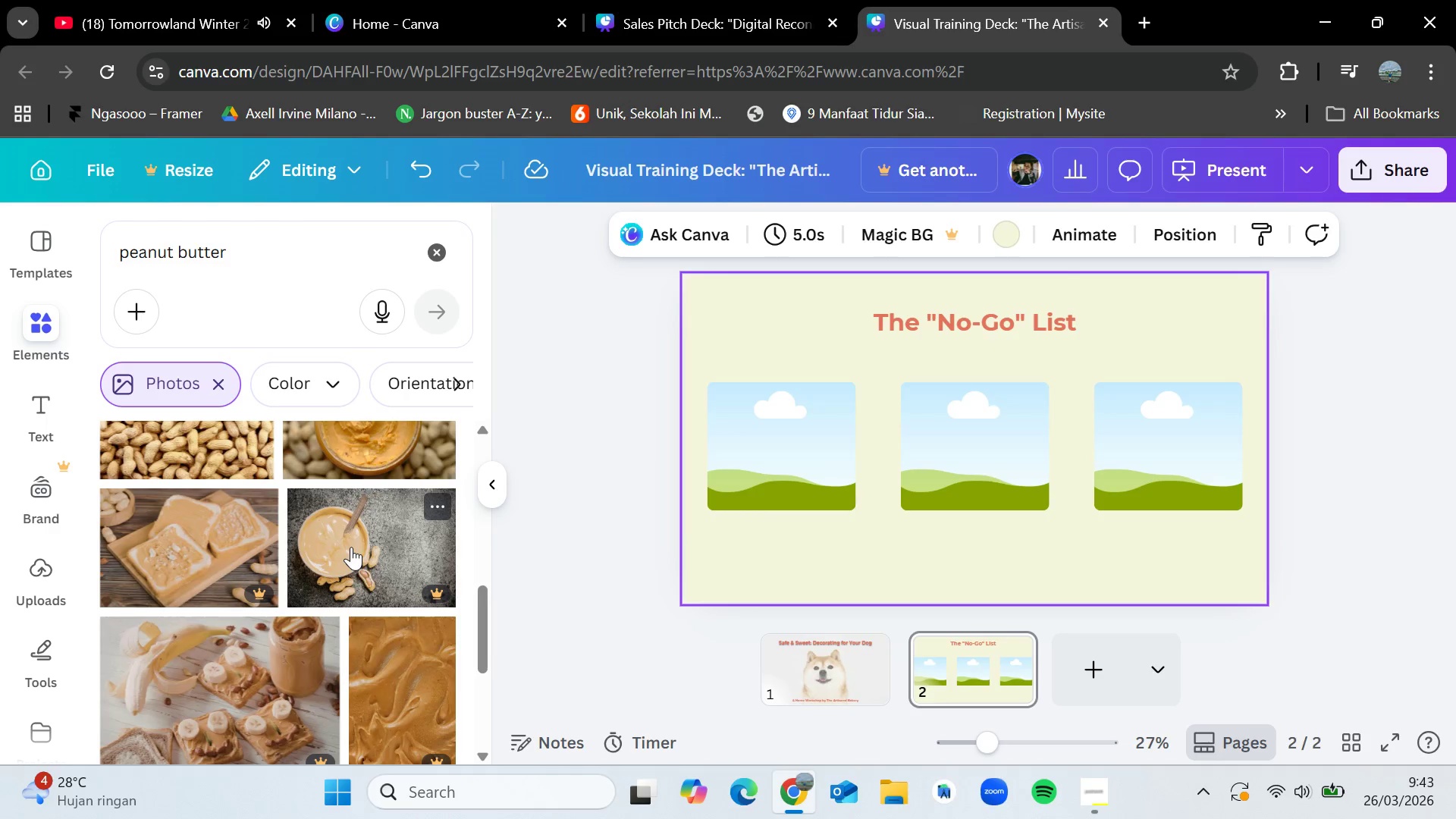 
double_click([777, 464])
 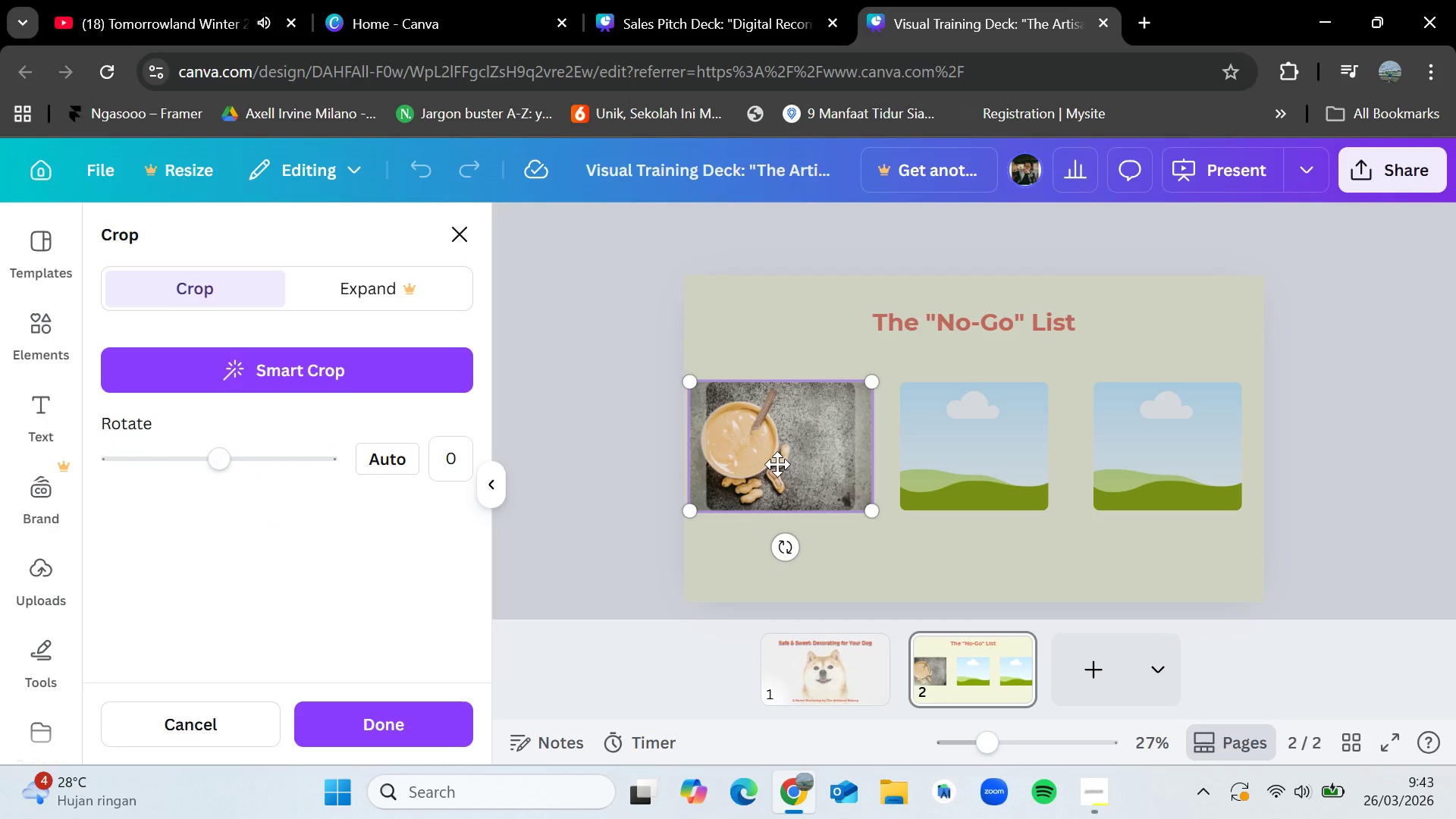 
left_click_drag(start_coordinate=[777, 464], to_coordinate=[797, 464])
 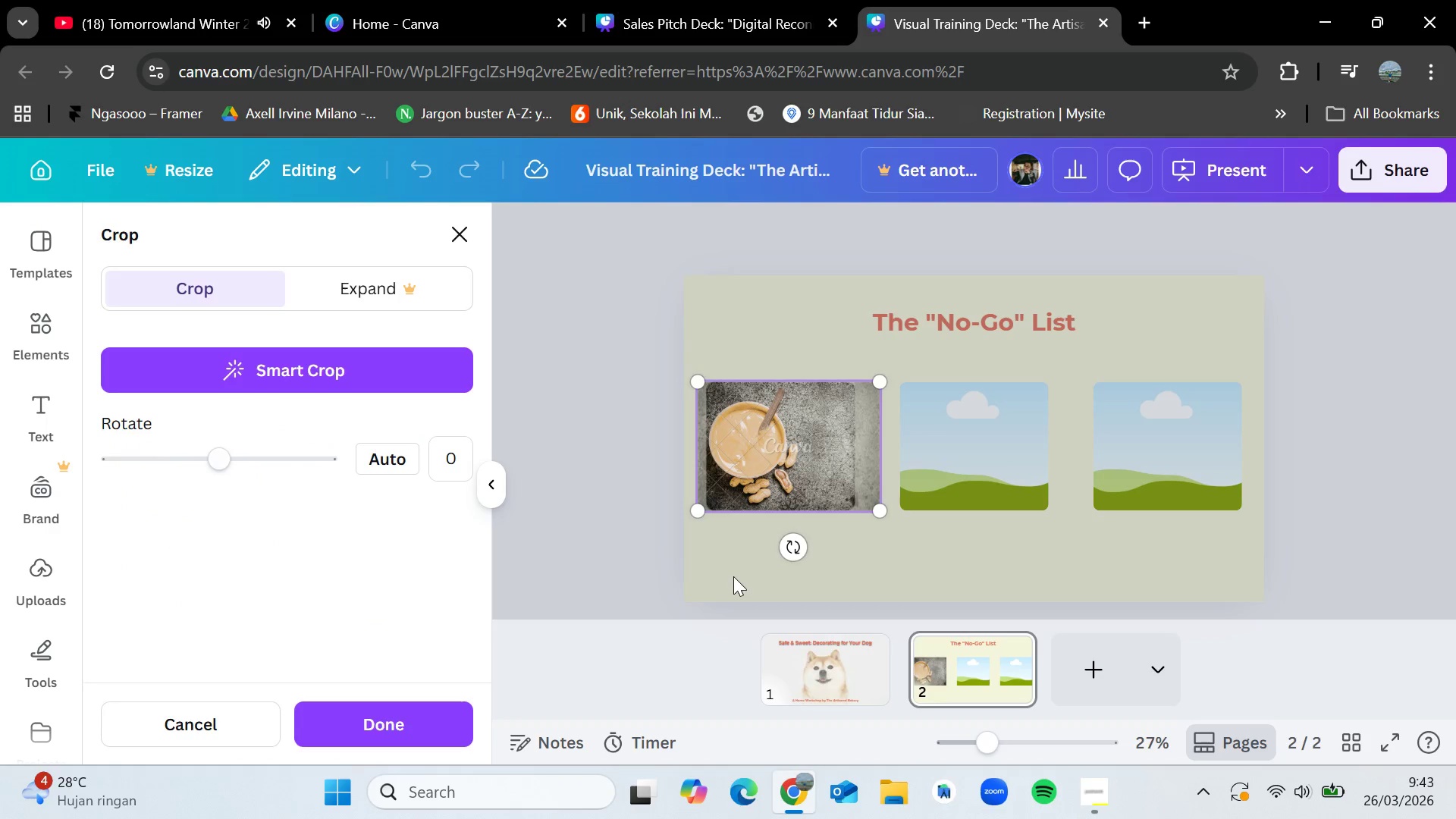 
left_click([725, 582])
 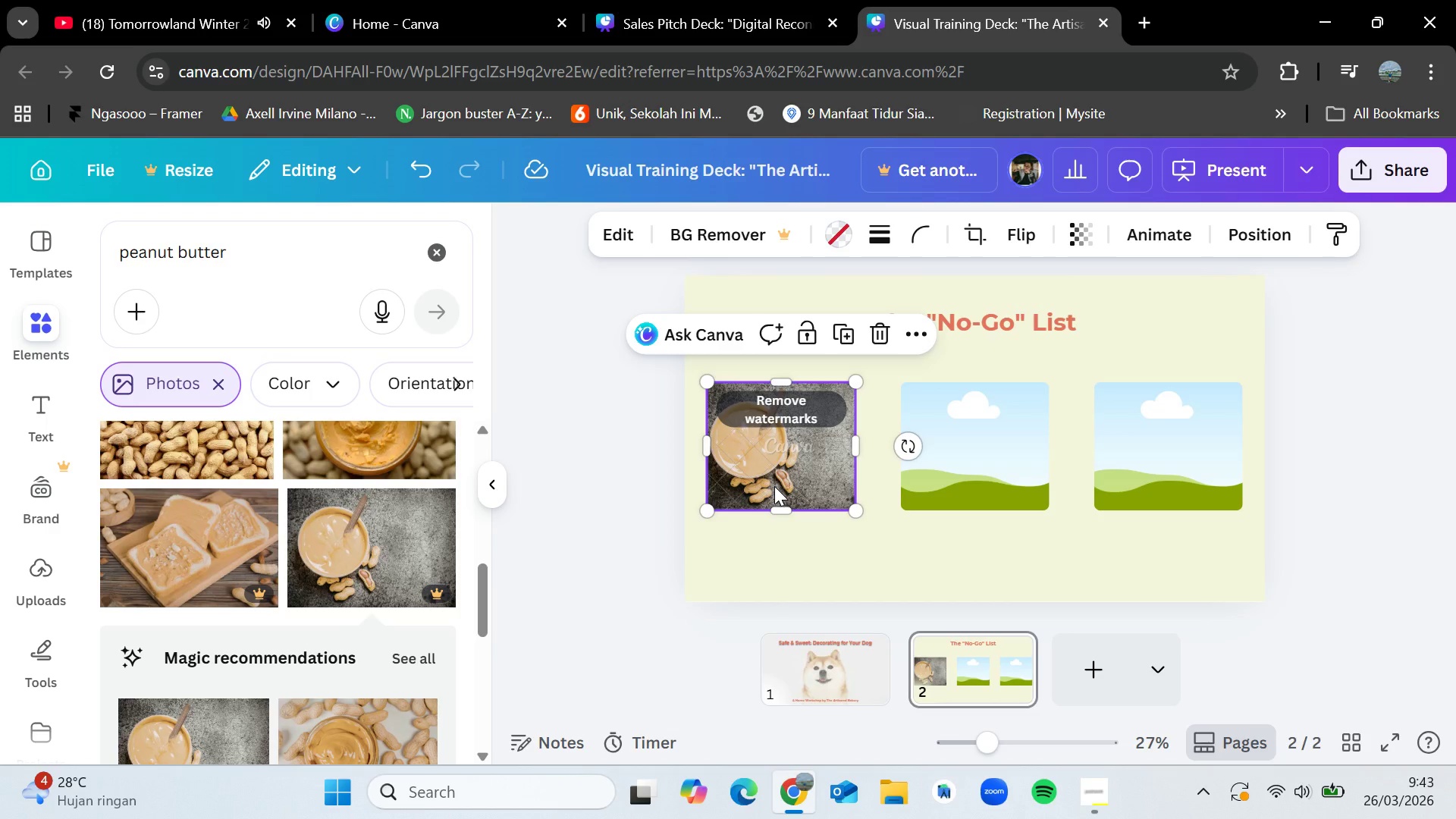 
key(Delete)
 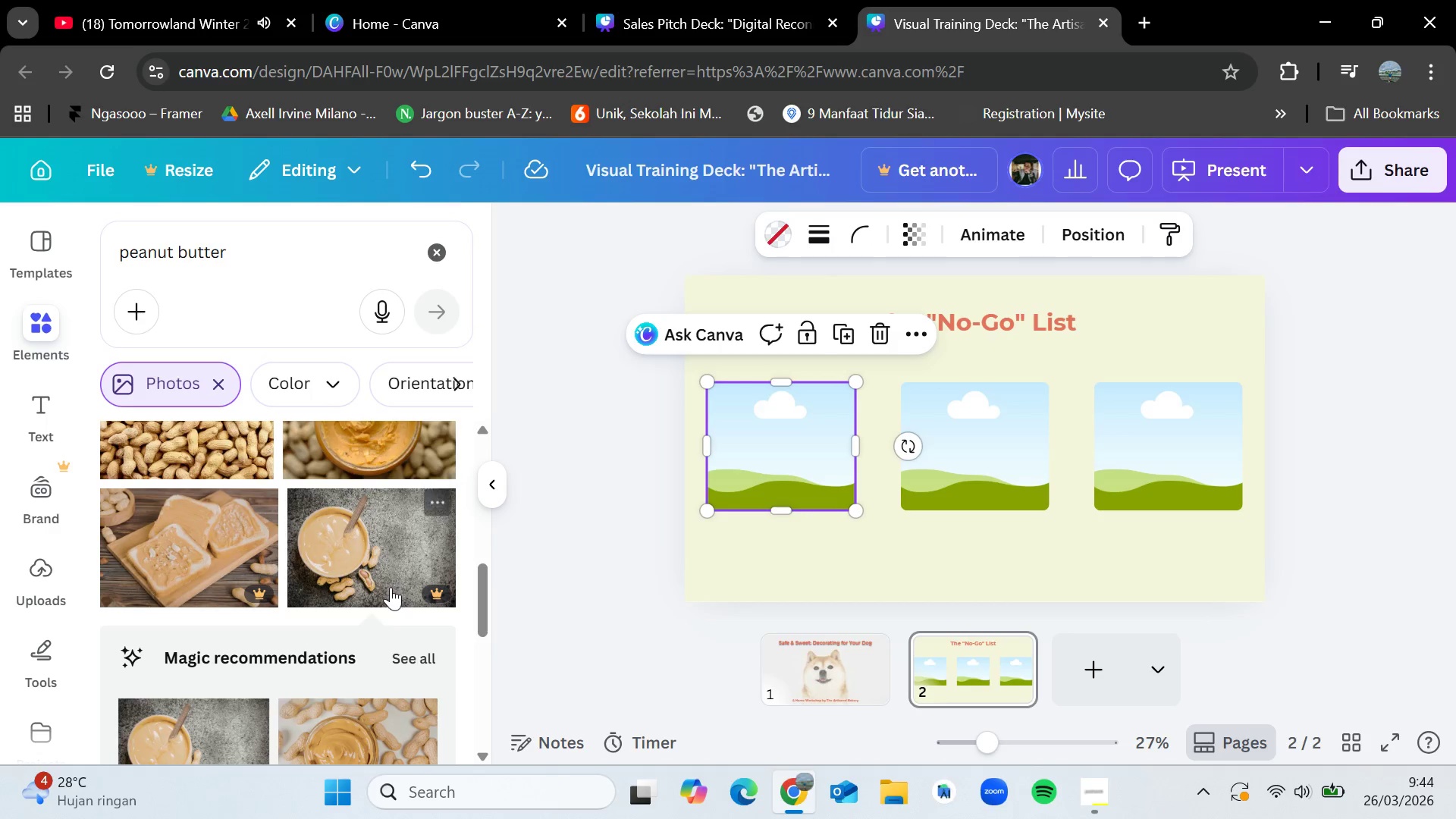 
scroll: coordinate [359, 610], scroll_direction: up, amount: 1.0
 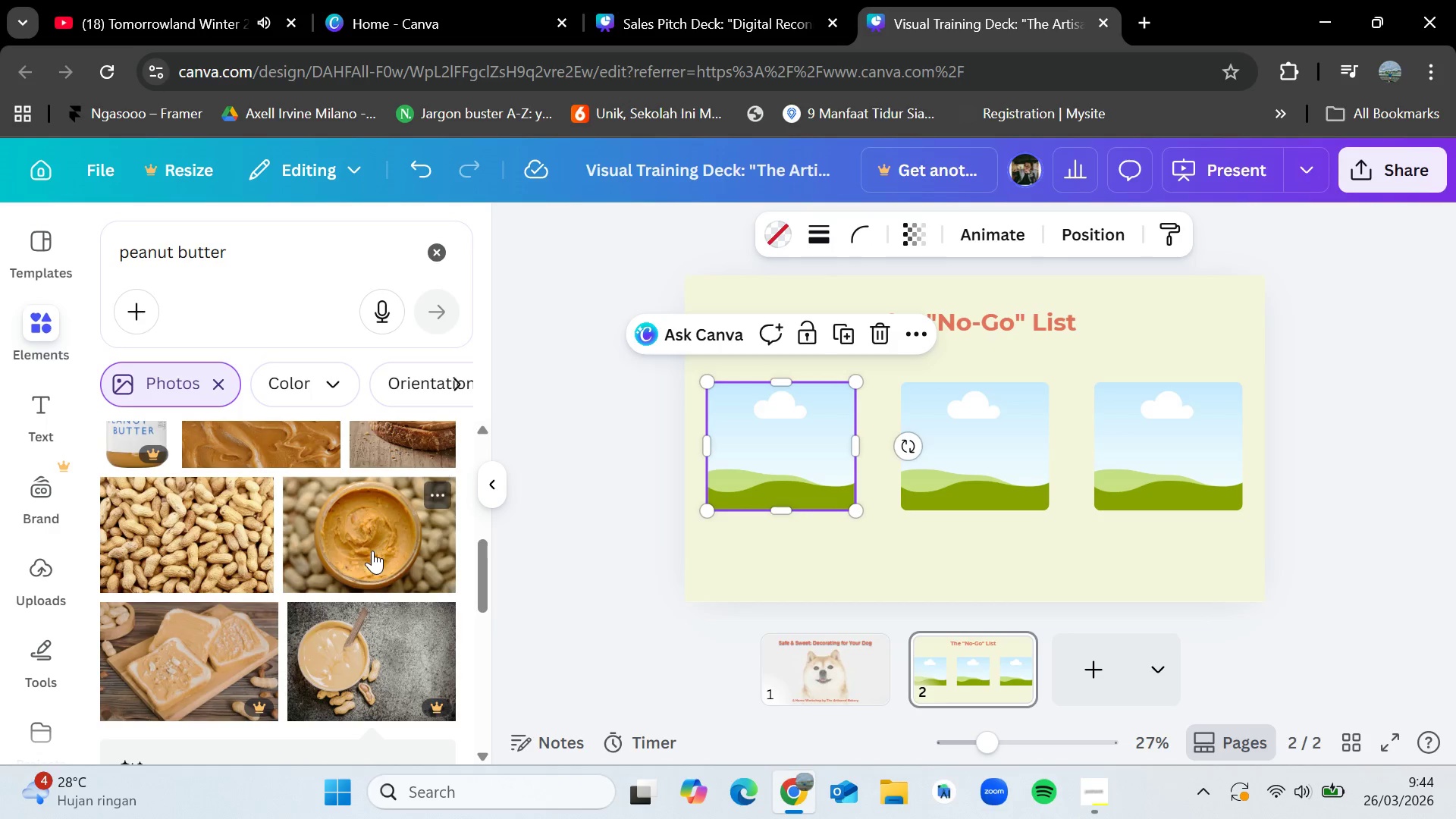 
scroll: coordinate [372, 551], scroll_direction: down, amount: 4.0
 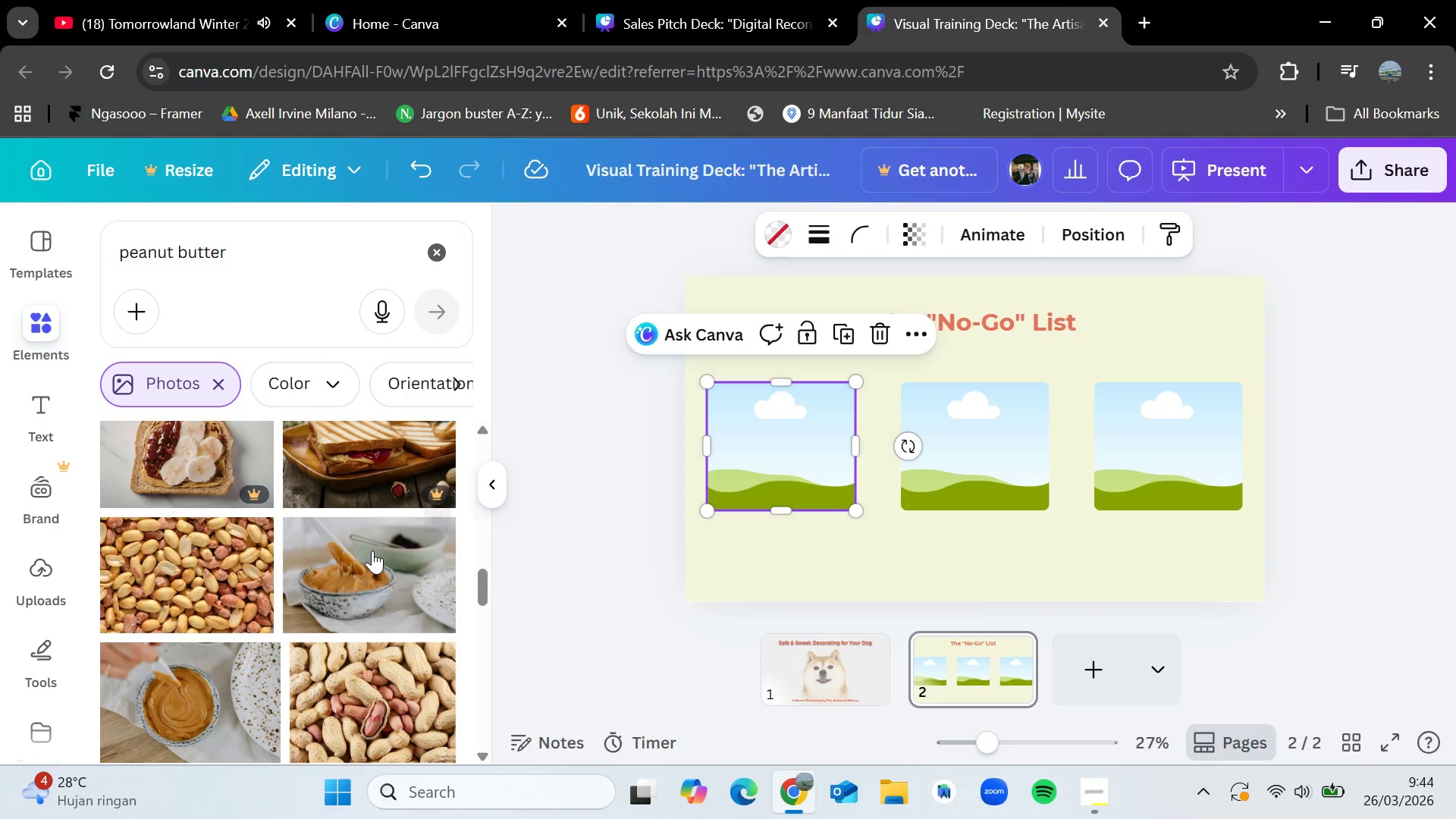 
left_click_drag(start_coordinate=[372, 551], to_coordinate=[758, 423])
 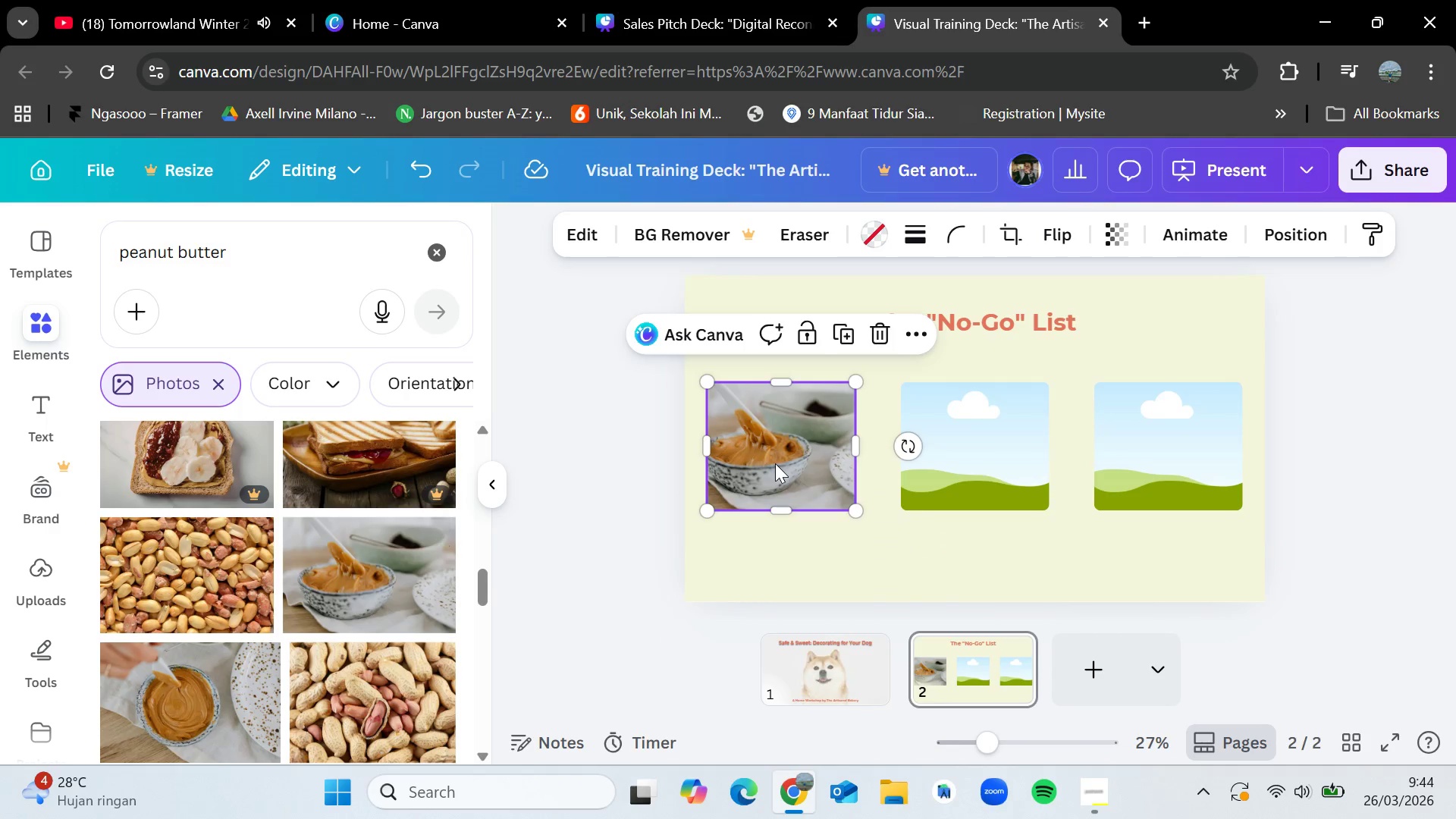 
double_click([775, 463])
 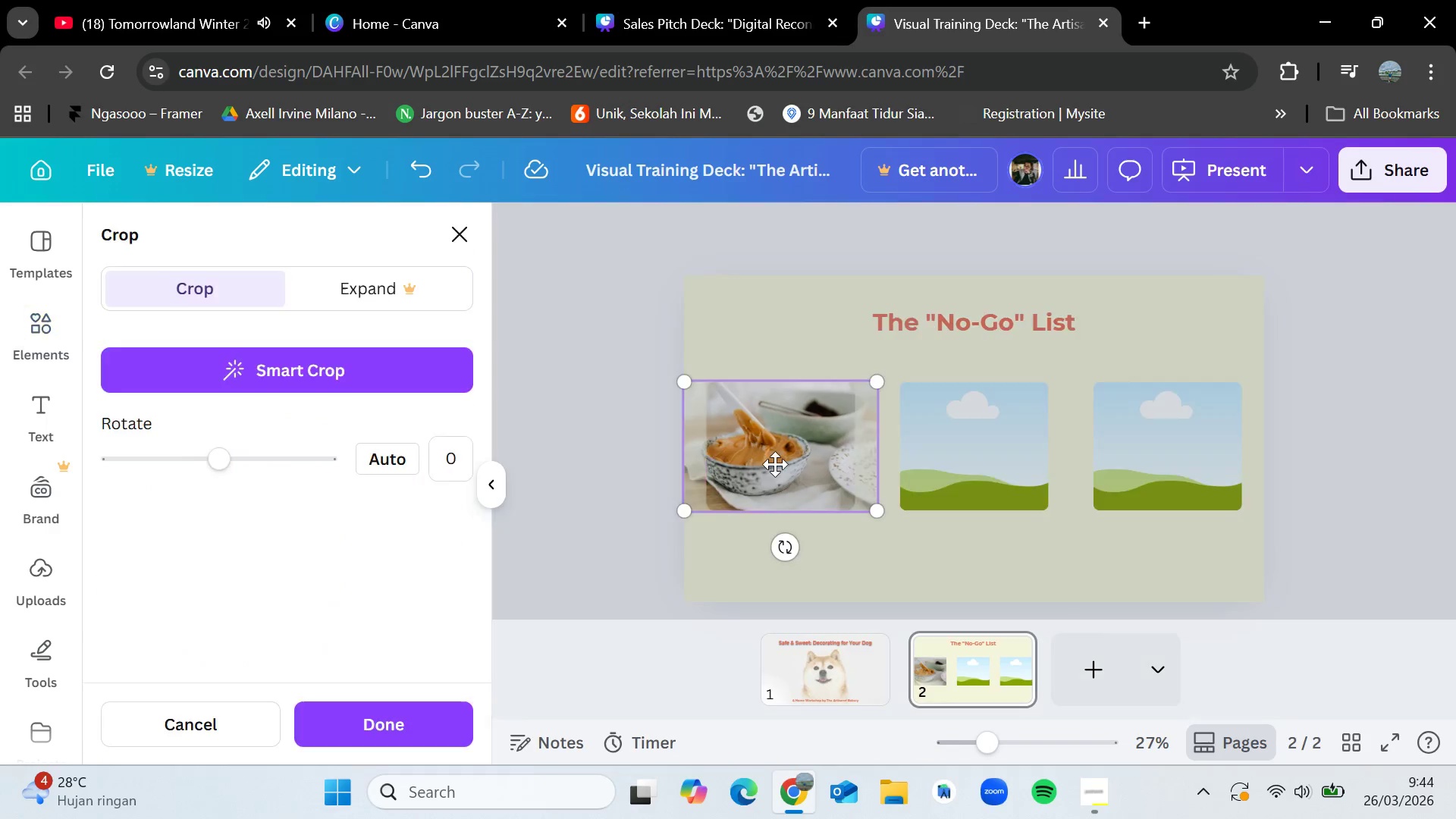 
left_click_drag(start_coordinate=[775, 464], to_coordinate=[800, 461])
 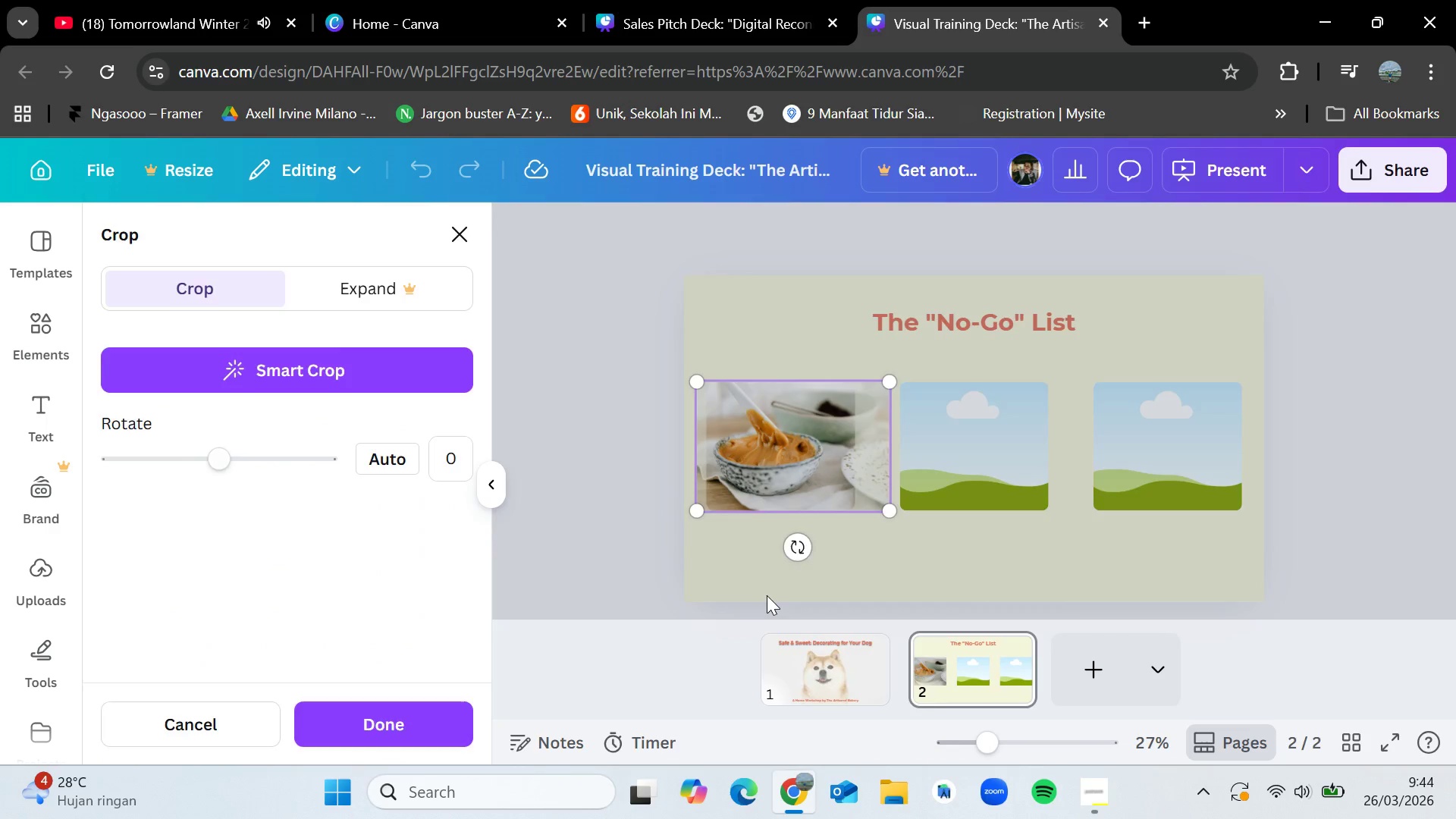 
left_click([767, 595])
 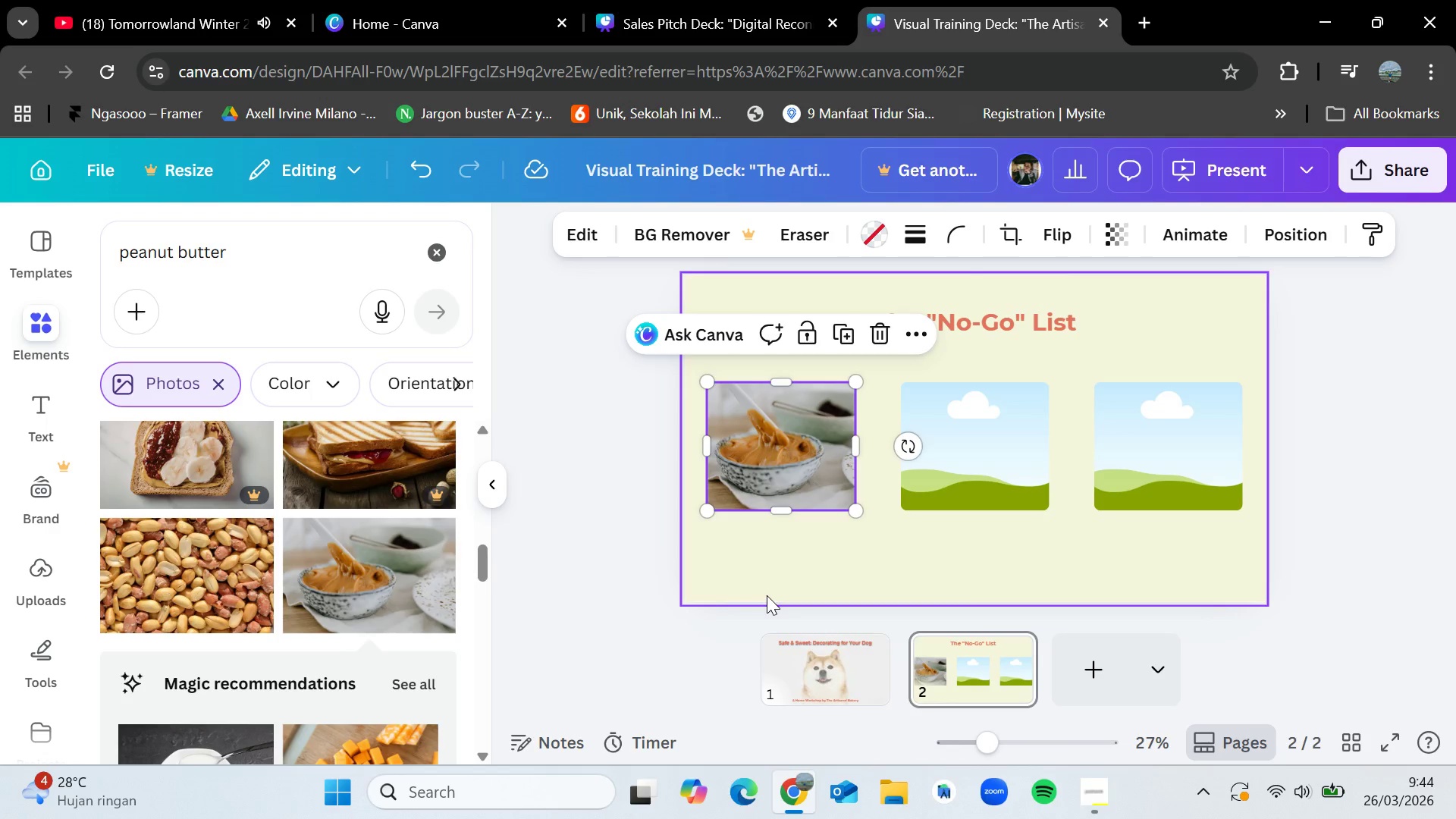 
left_click([767, 595])
 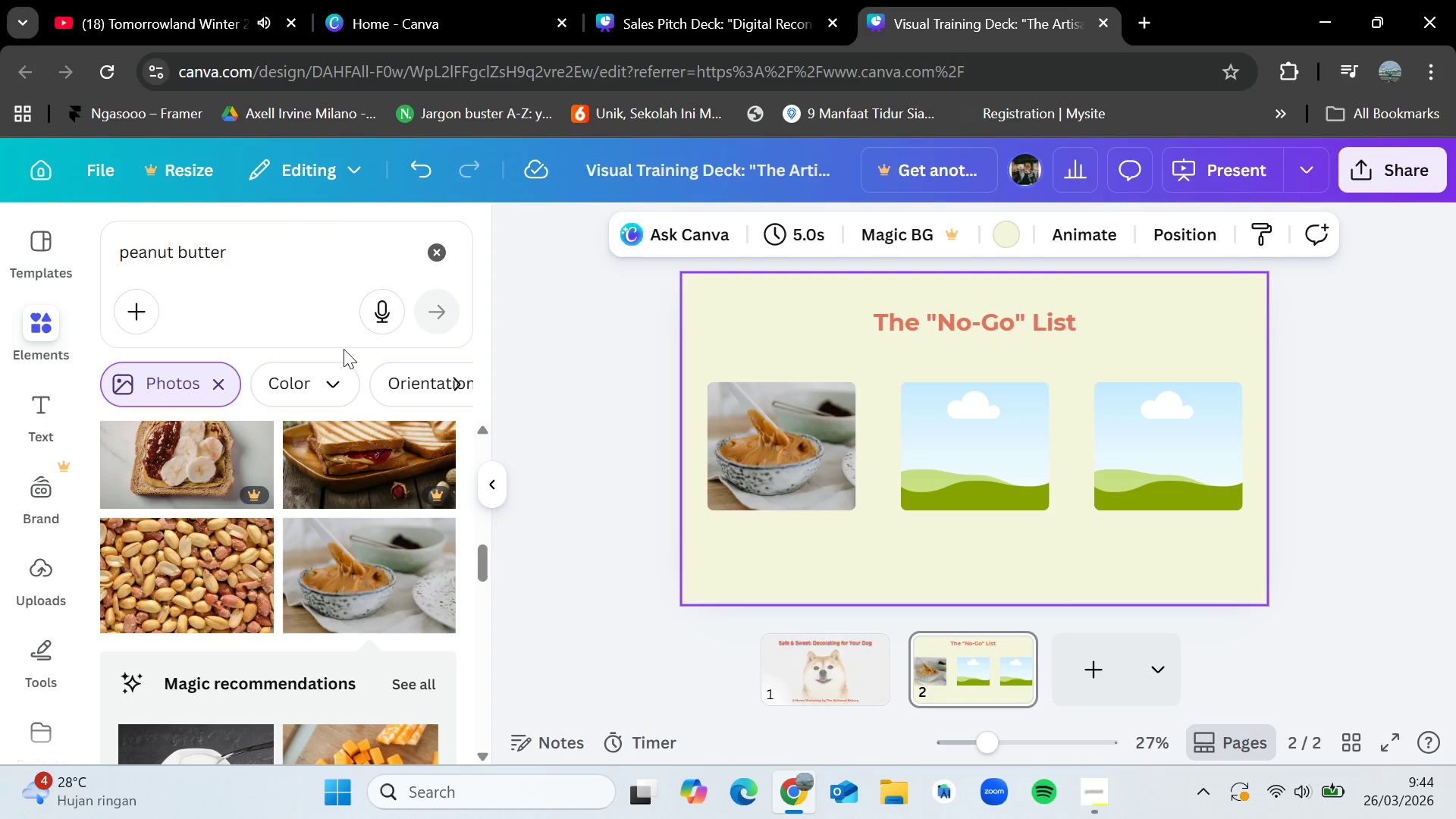 
wait(5.81)
 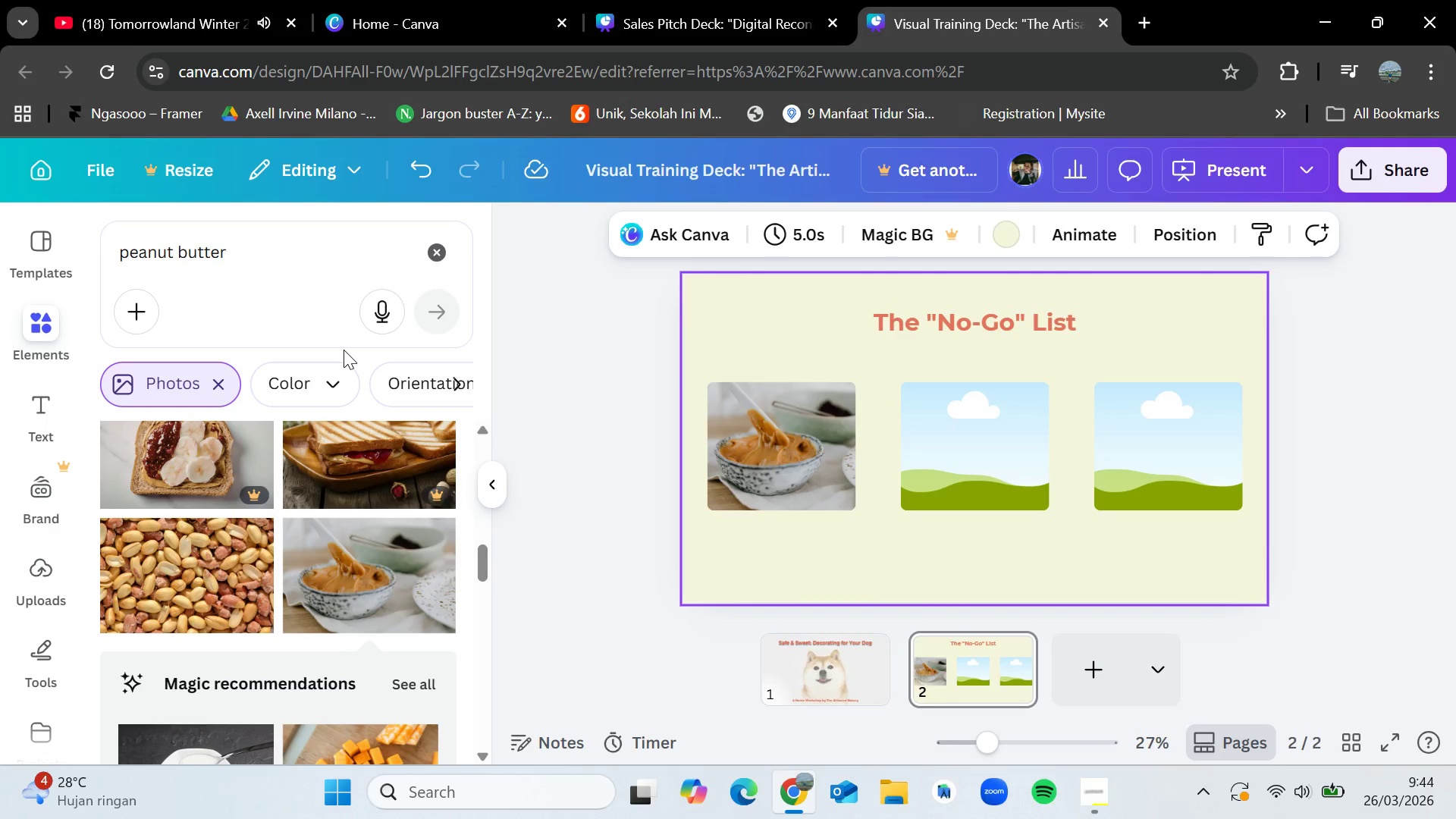 
double_click([324, 256])
 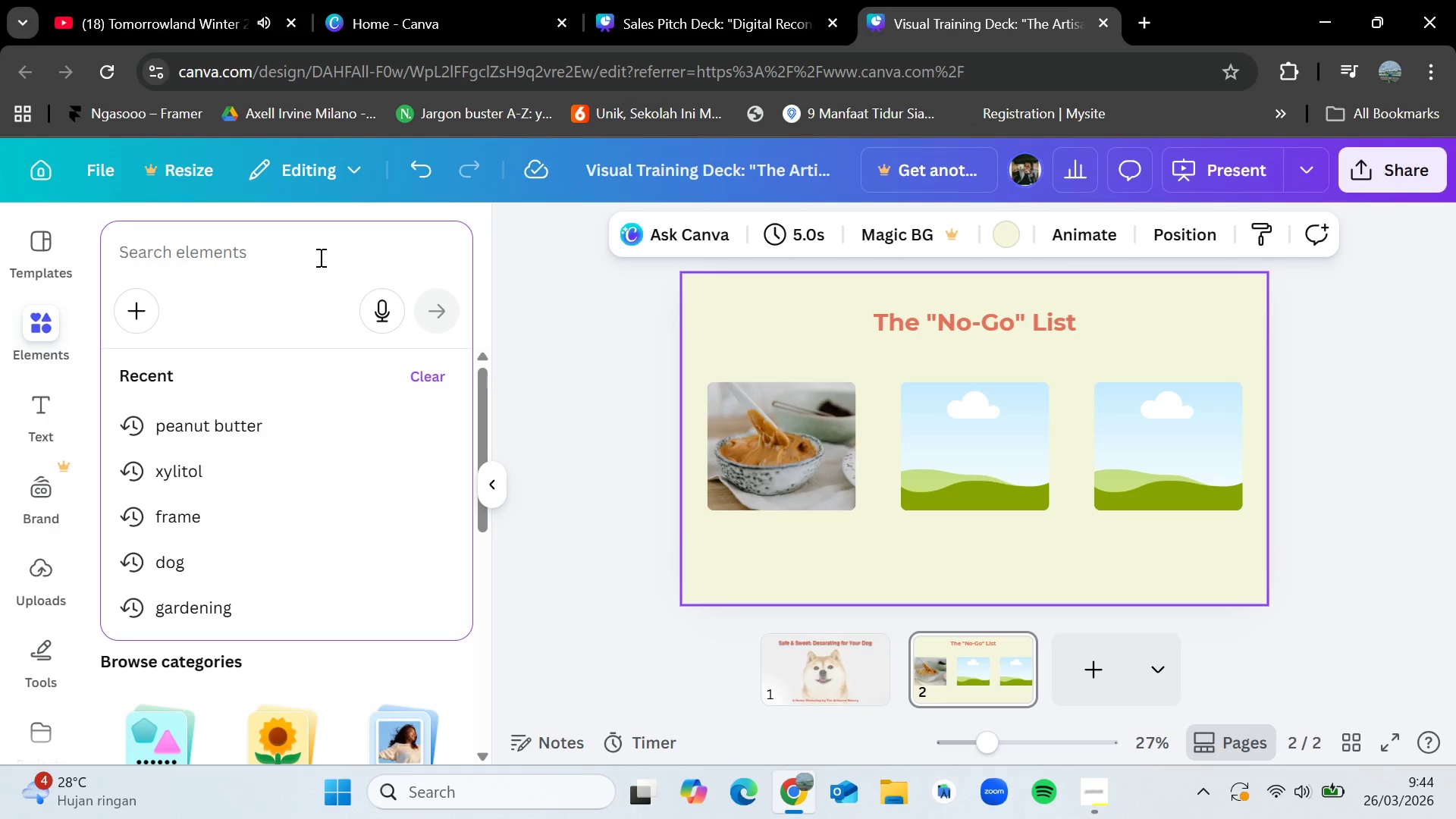 
type(chocolate)
 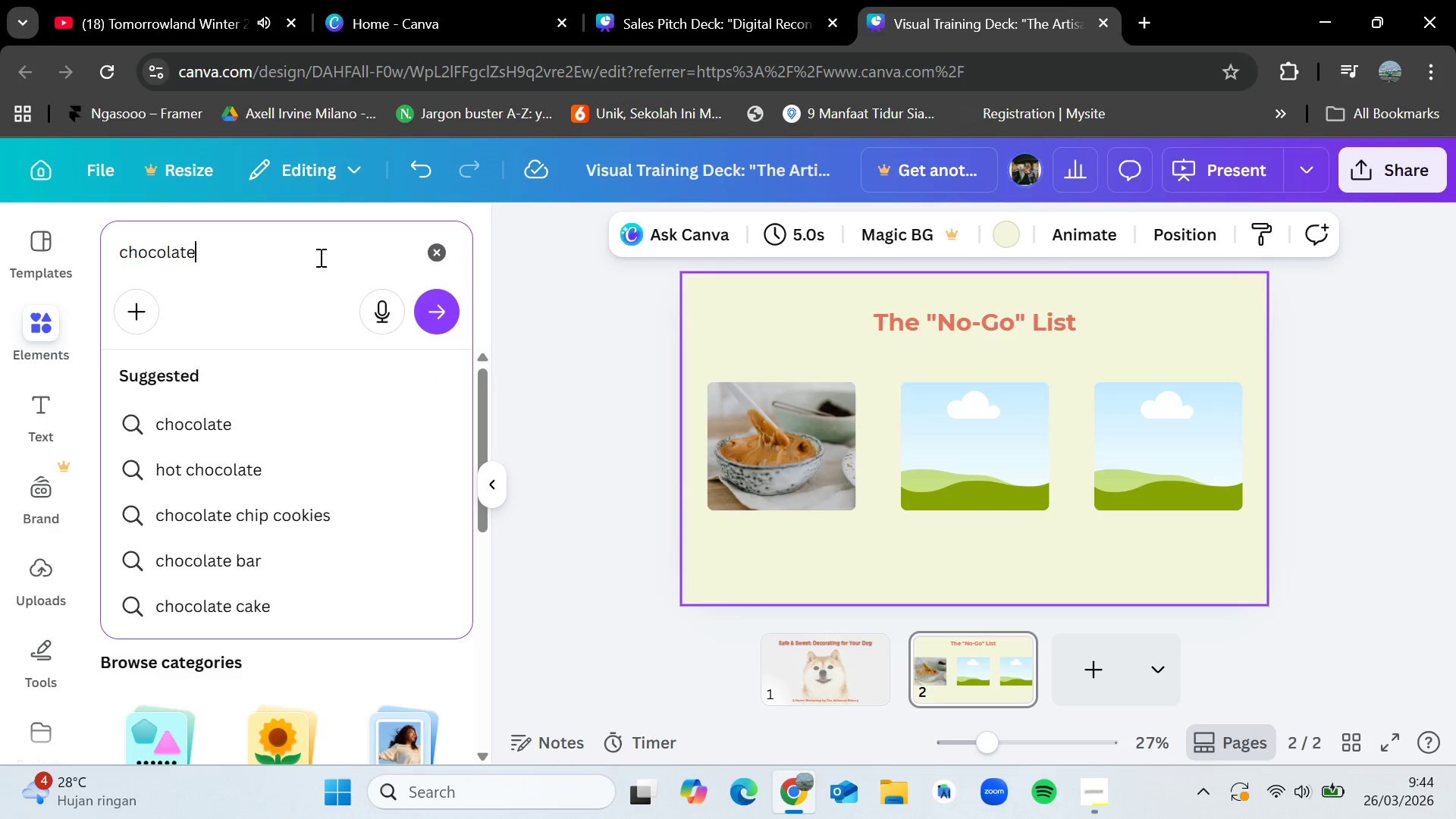 
key(Enter)
 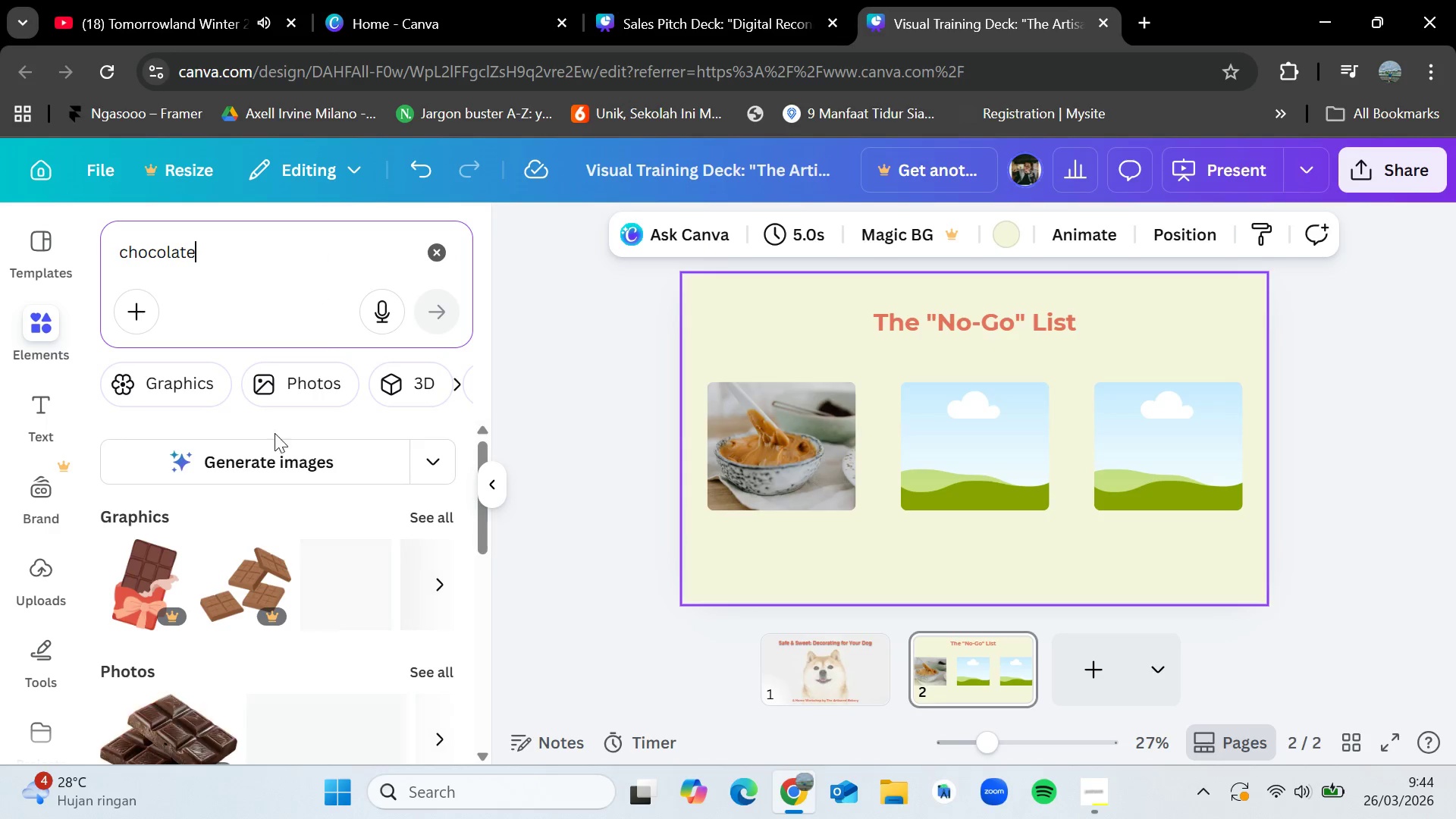 
scroll: coordinate [255, 564], scroll_direction: down, amount: 2.0
 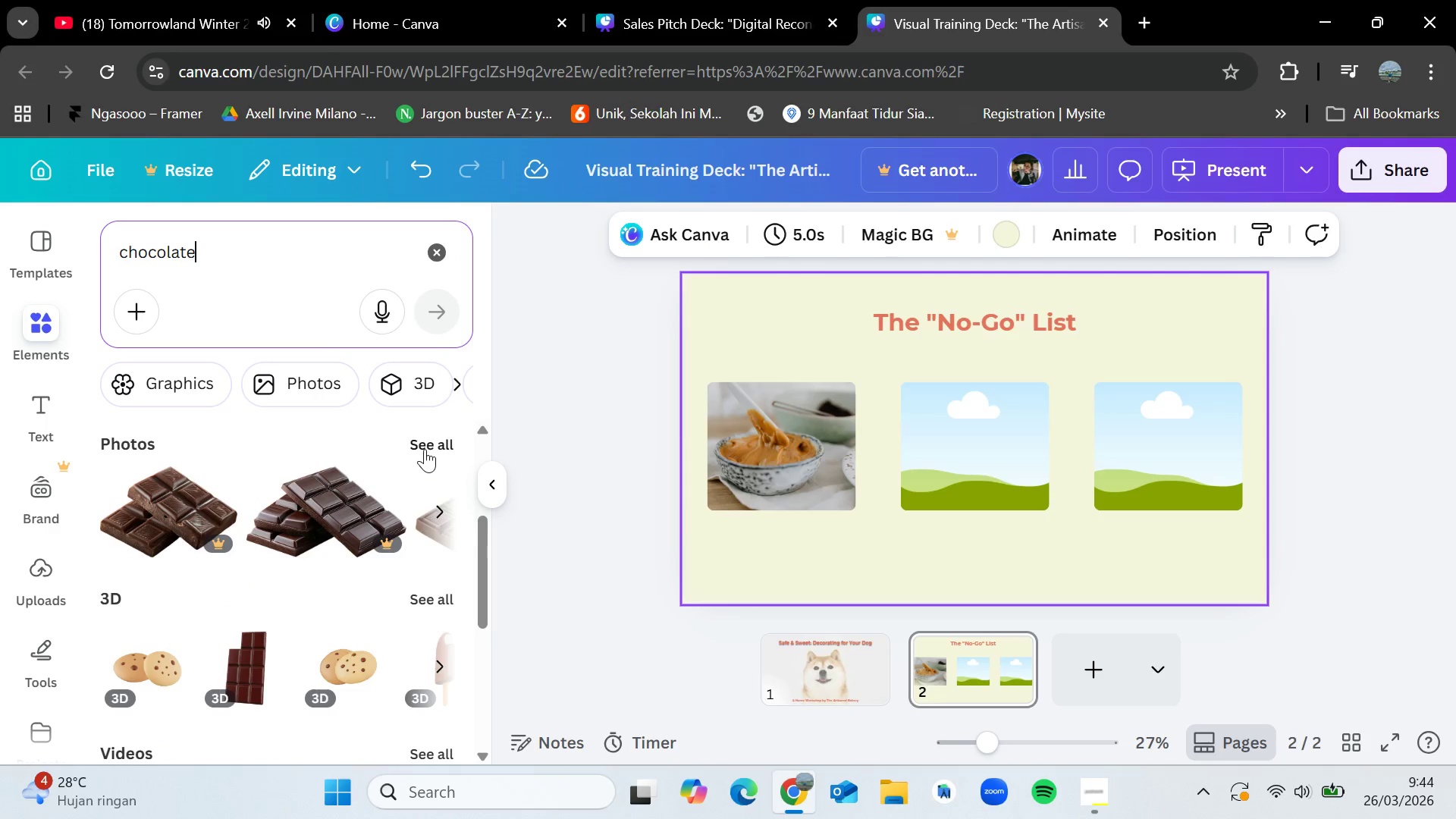 
left_click([425, 448])
 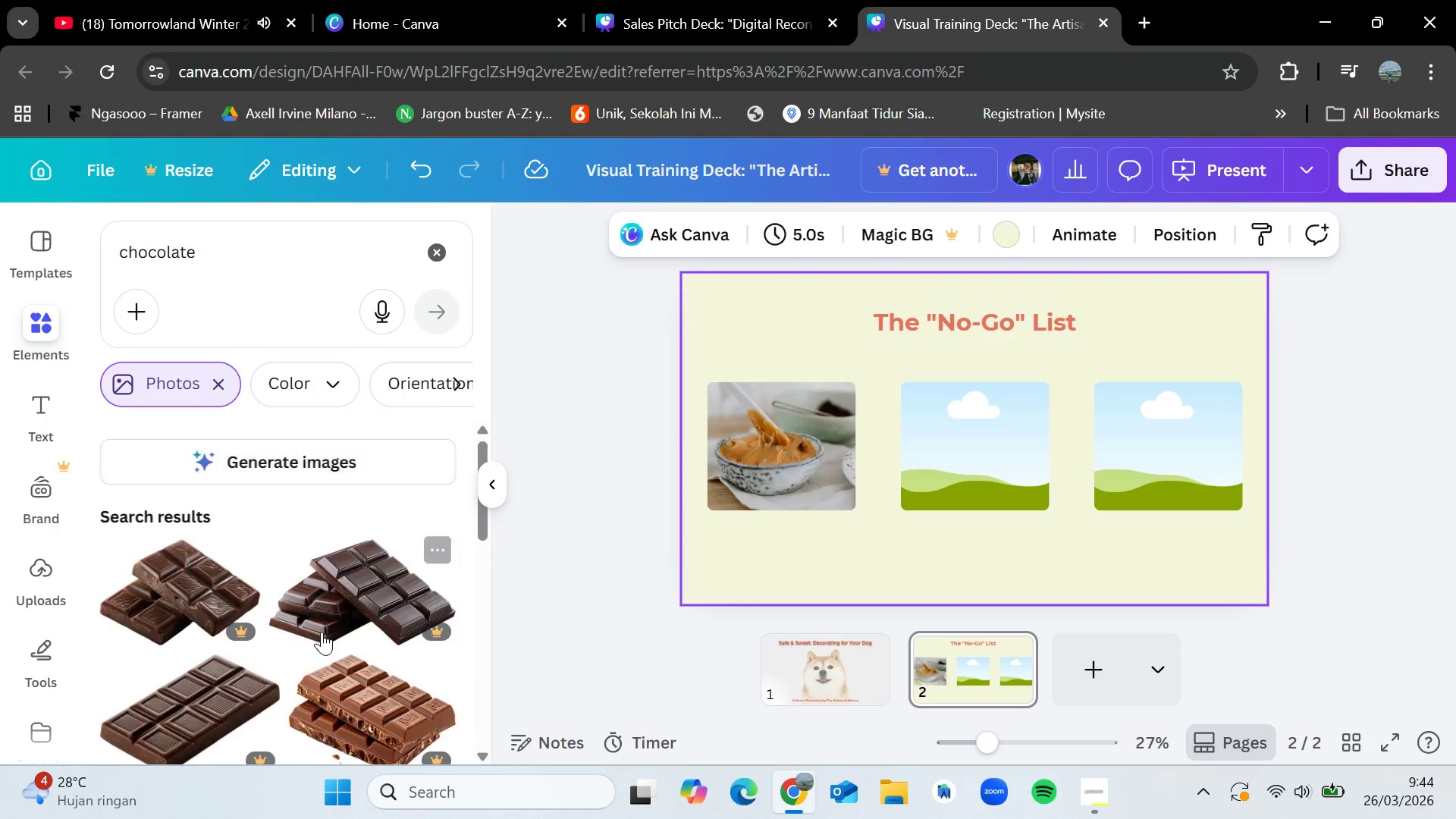 
scroll: coordinate [322, 632], scroll_direction: down, amount: 1.0
 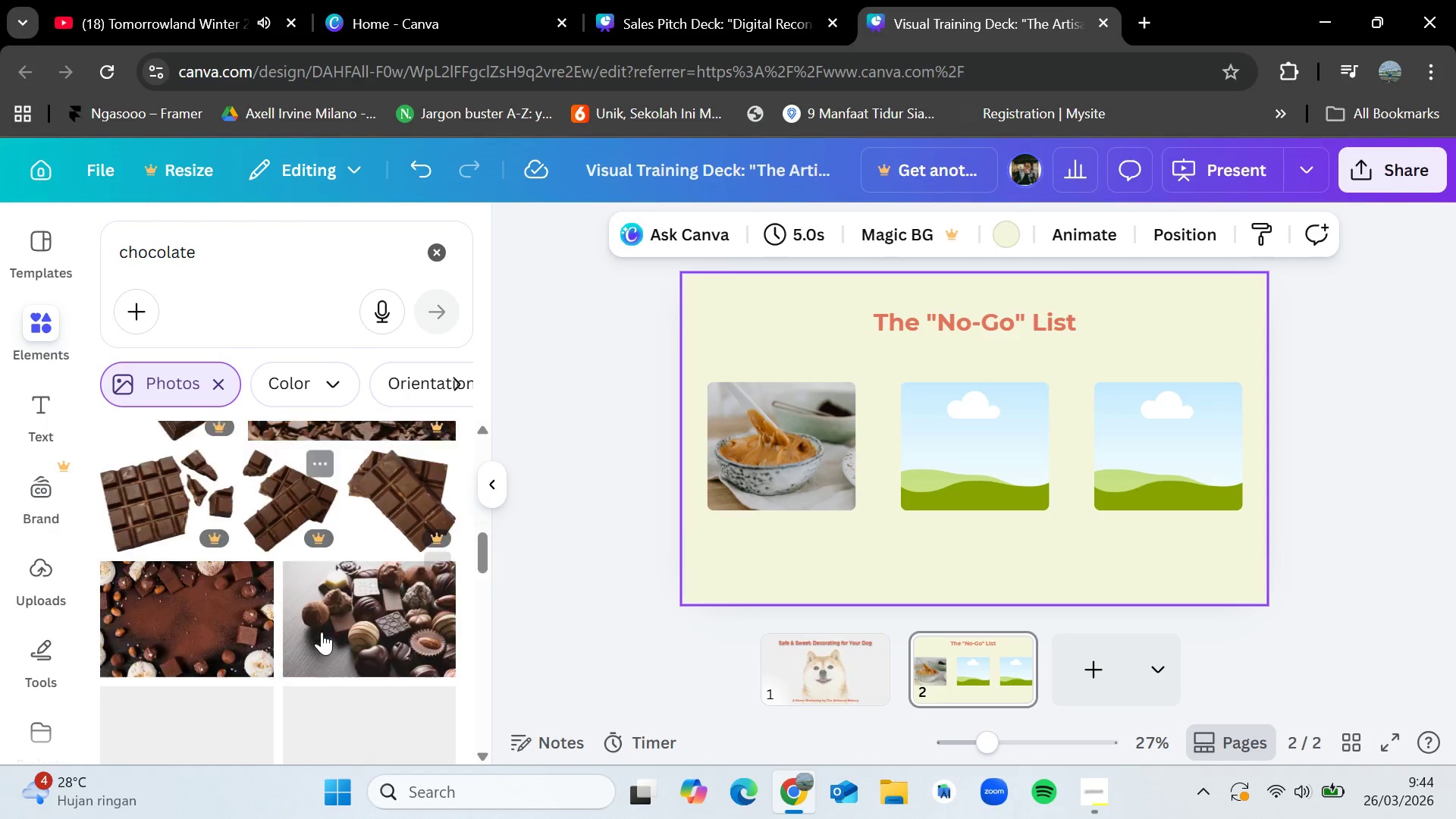 
scroll: coordinate [322, 632], scroll_direction: up, amount: 1.0
 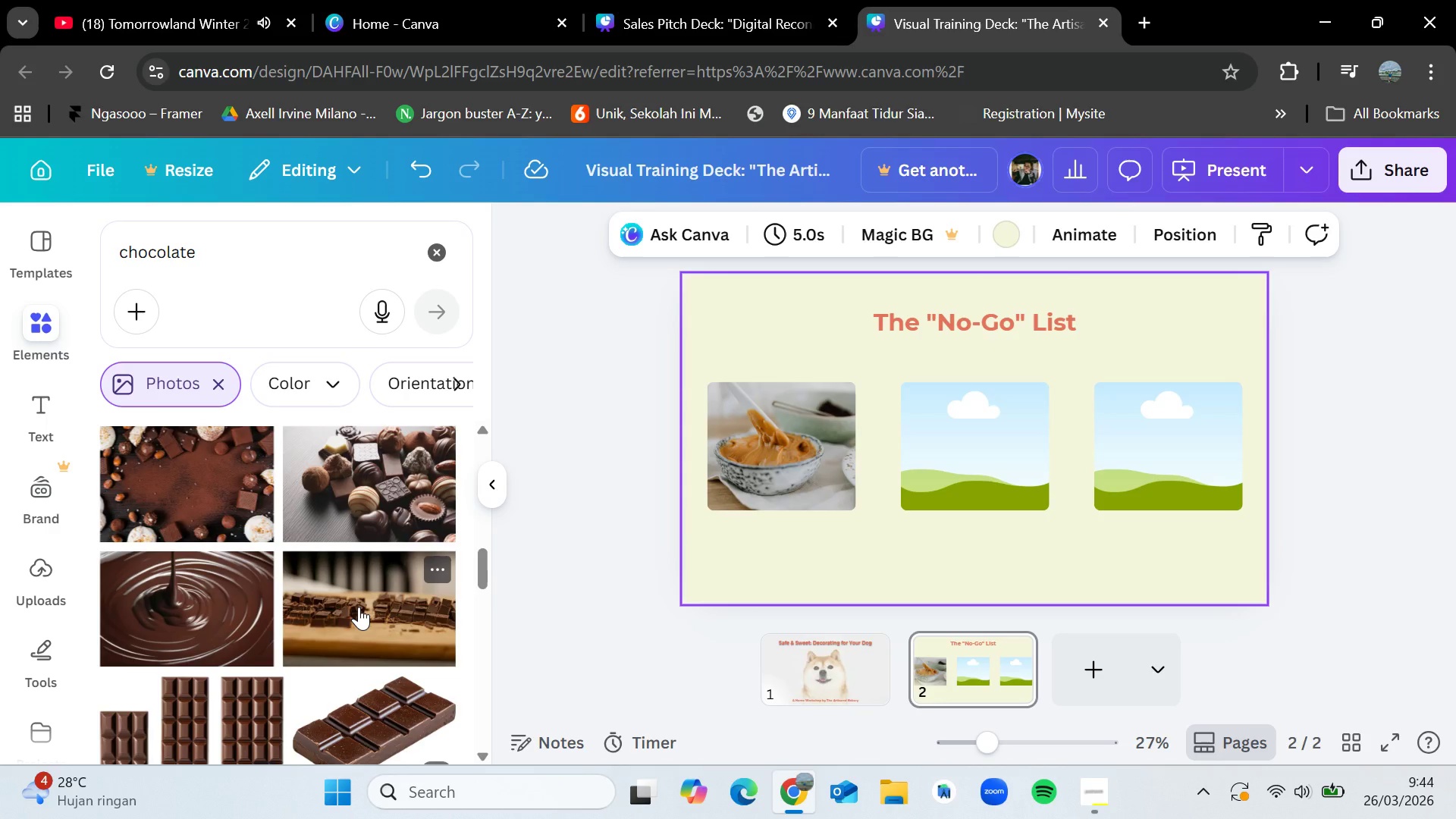 
left_click_drag(start_coordinate=[359, 607], to_coordinate=[403, 597])
 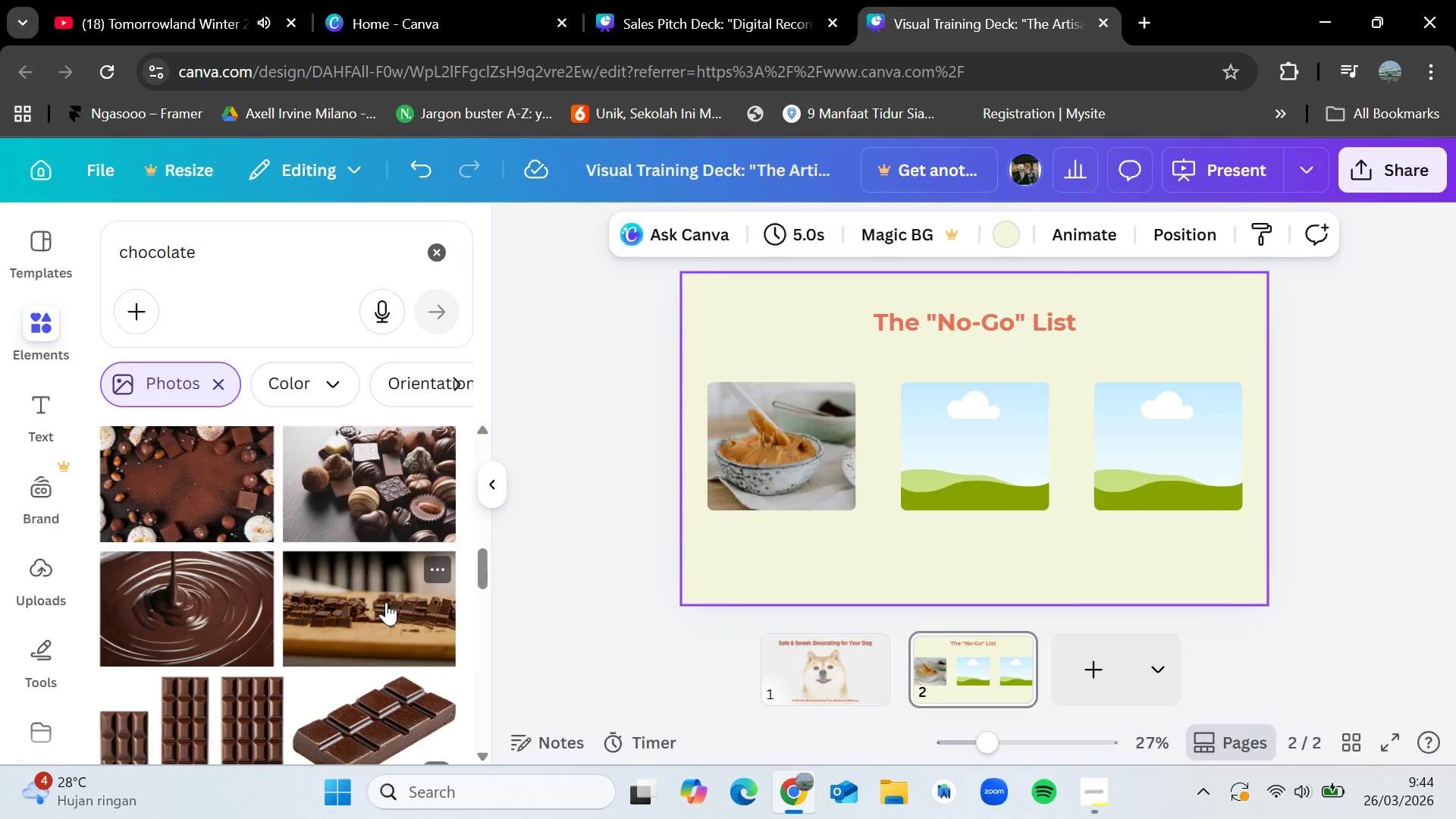 
scroll: coordinate [383, 604], scroll_direction: down, amount: 5.0
 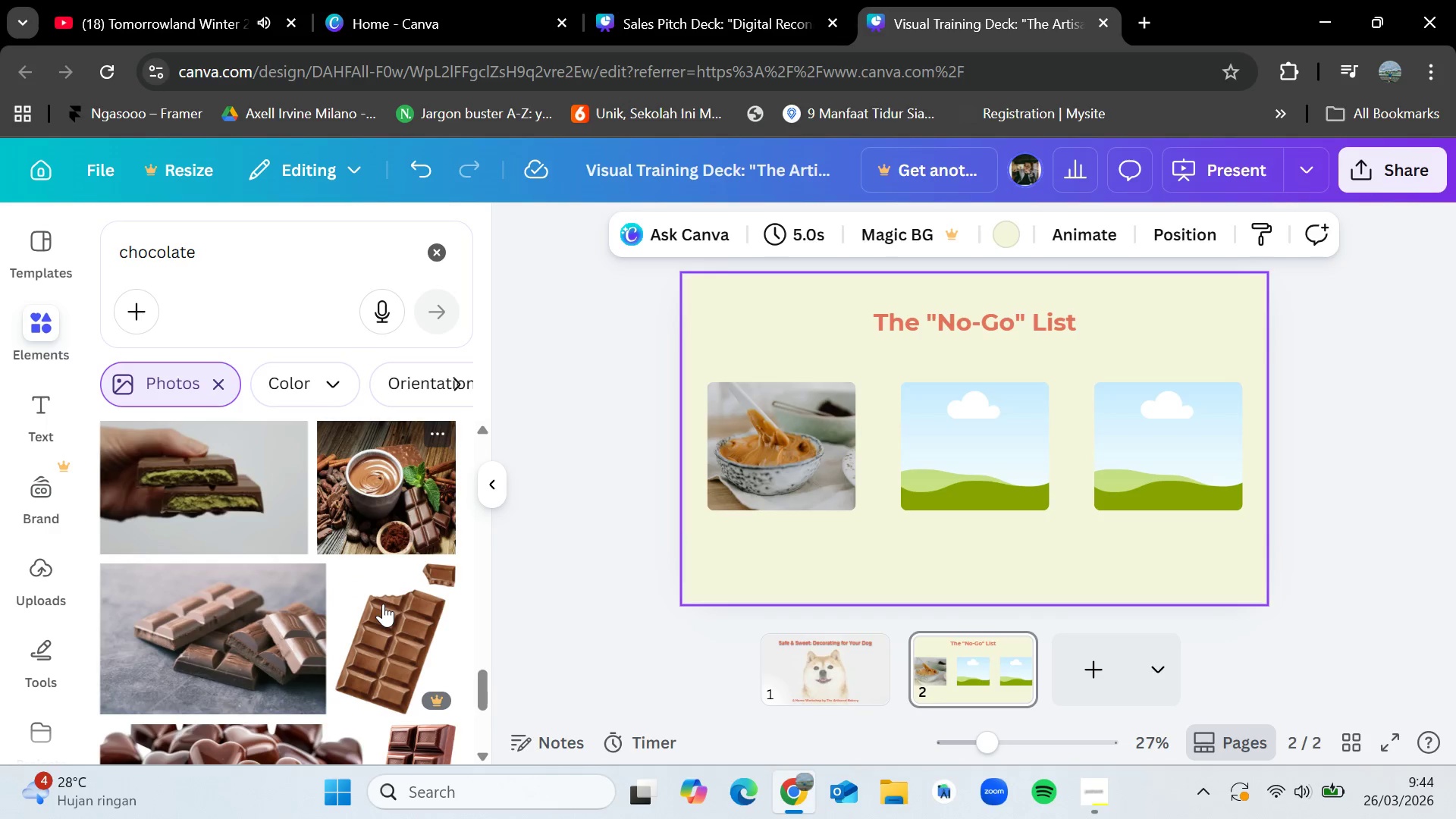 
left_click_drag(start_coordinate=[201, 642], to_coordinate=[971, 436])
 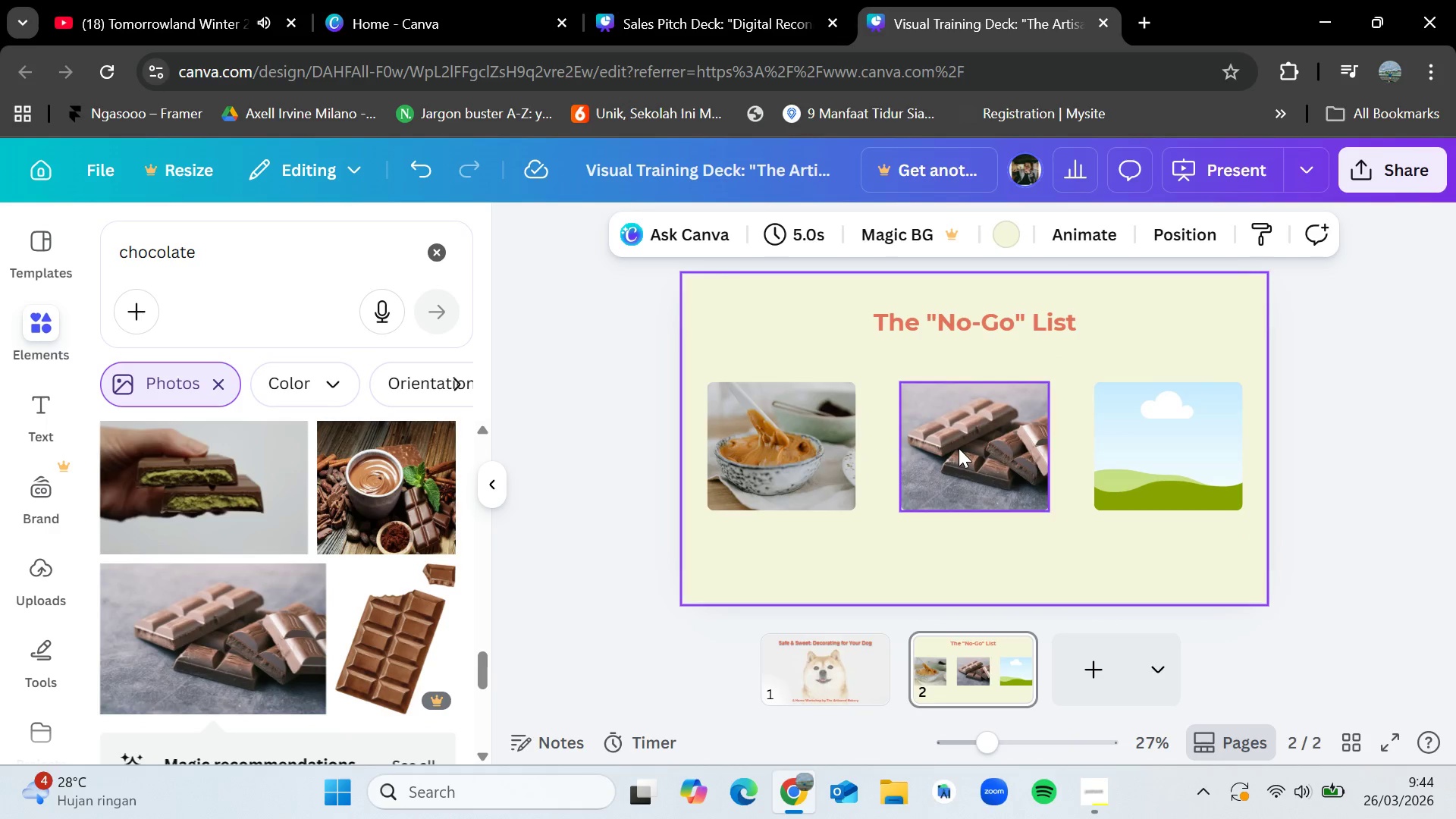 
left_click([1087, 802])